 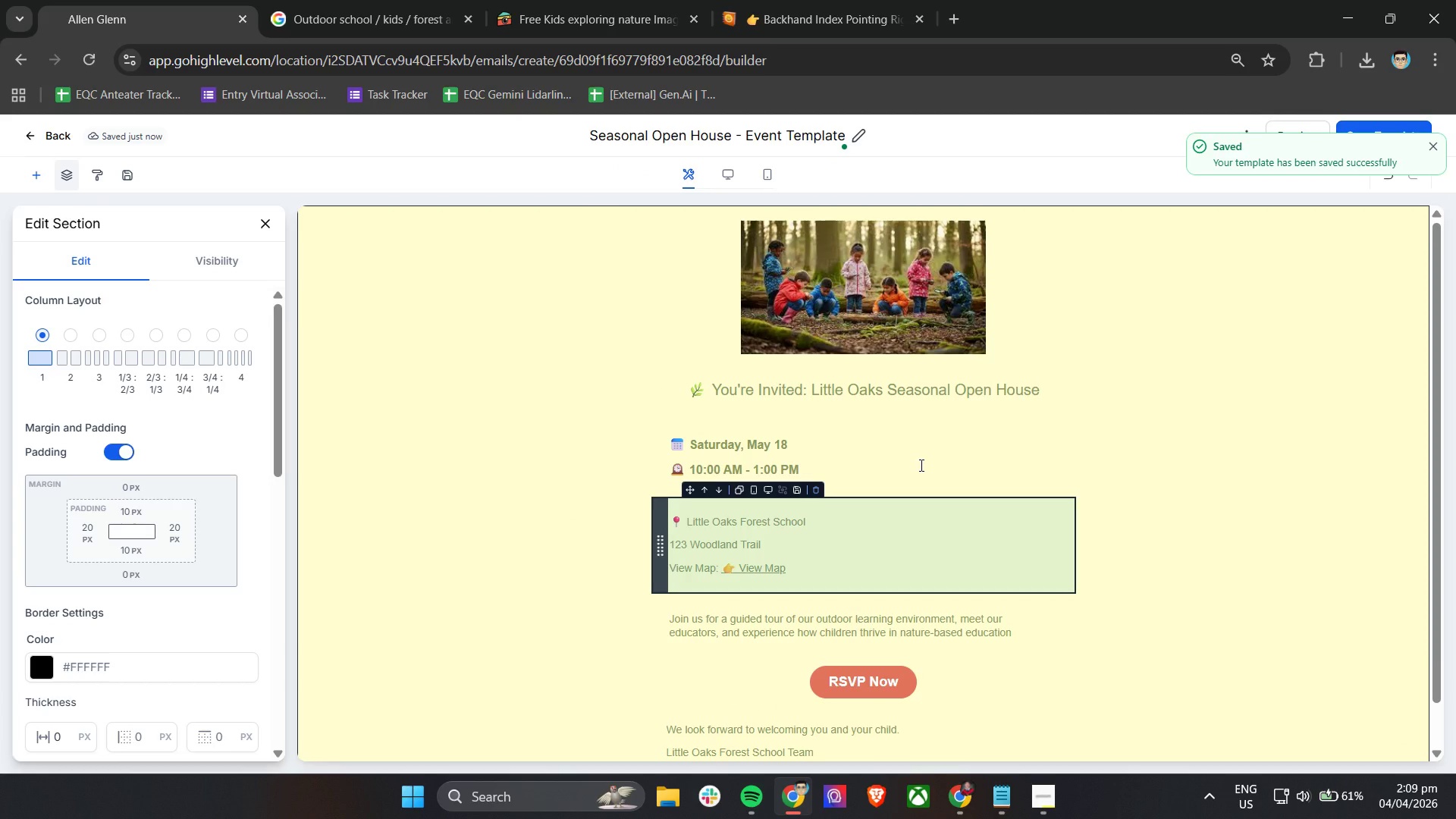 
scroll: coordinate [918, 466], scroll_direction: up, amount: 4.0
 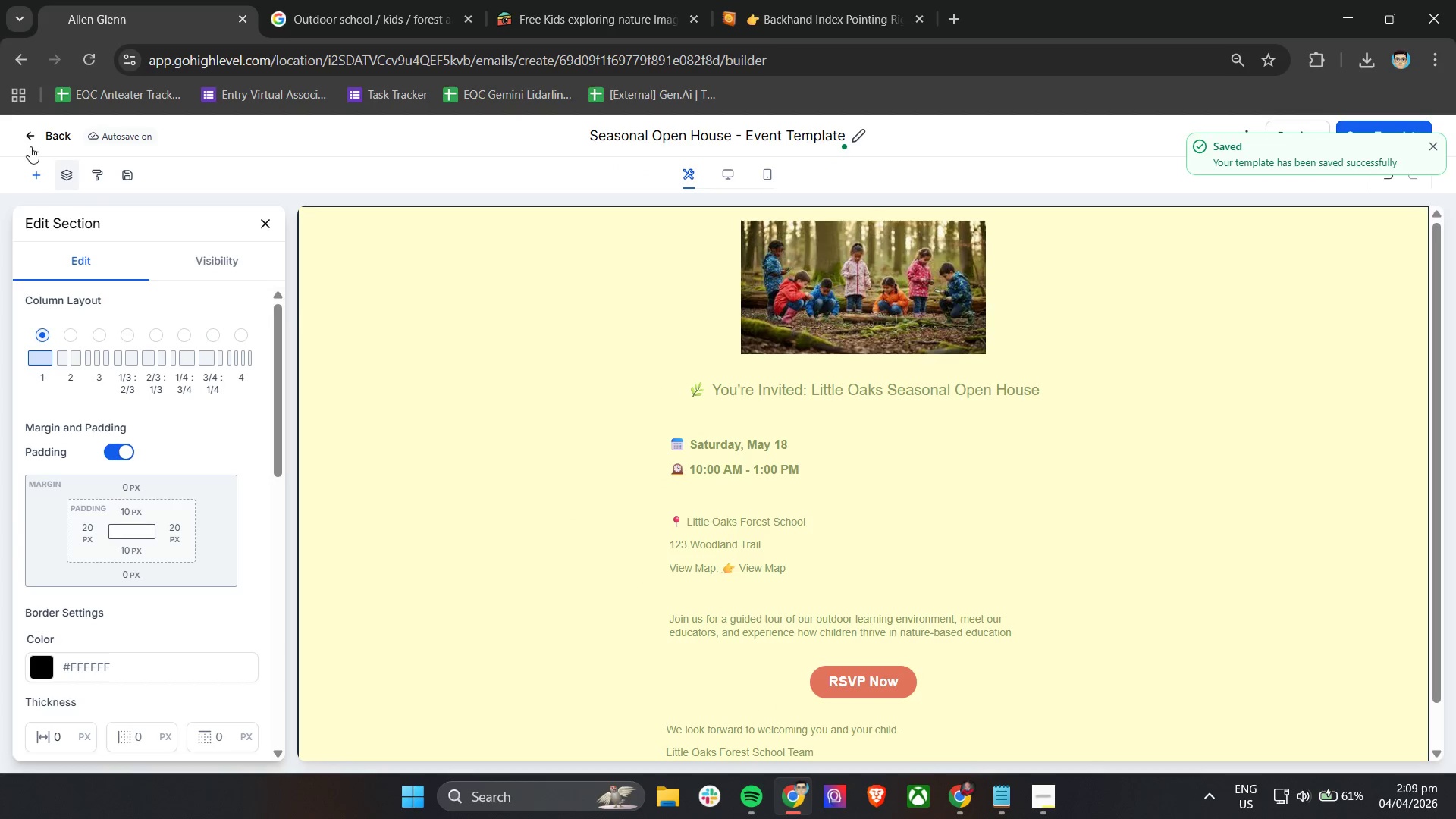 
left_click([32, 136])
 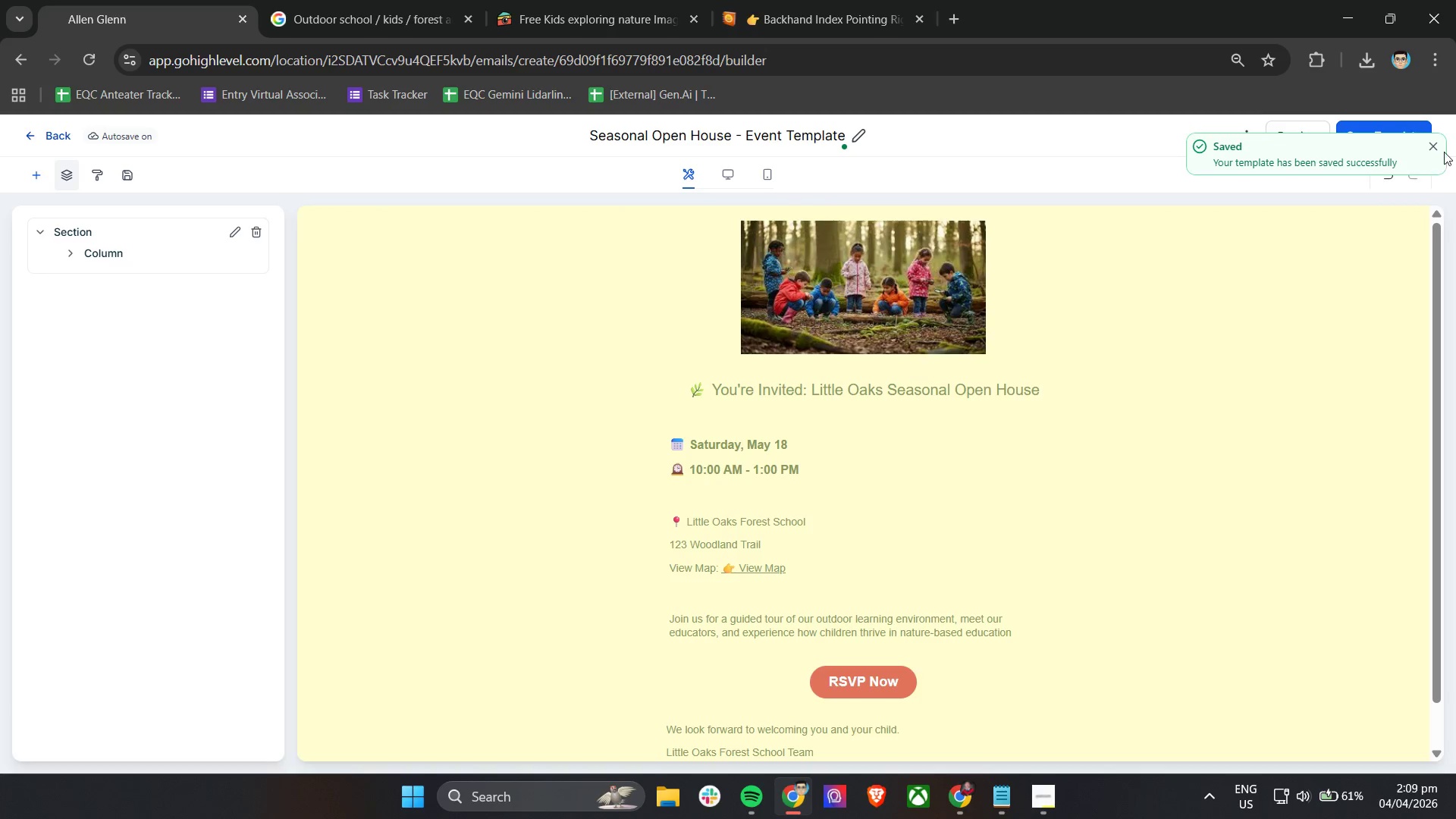 
left_click([1438, 146])
 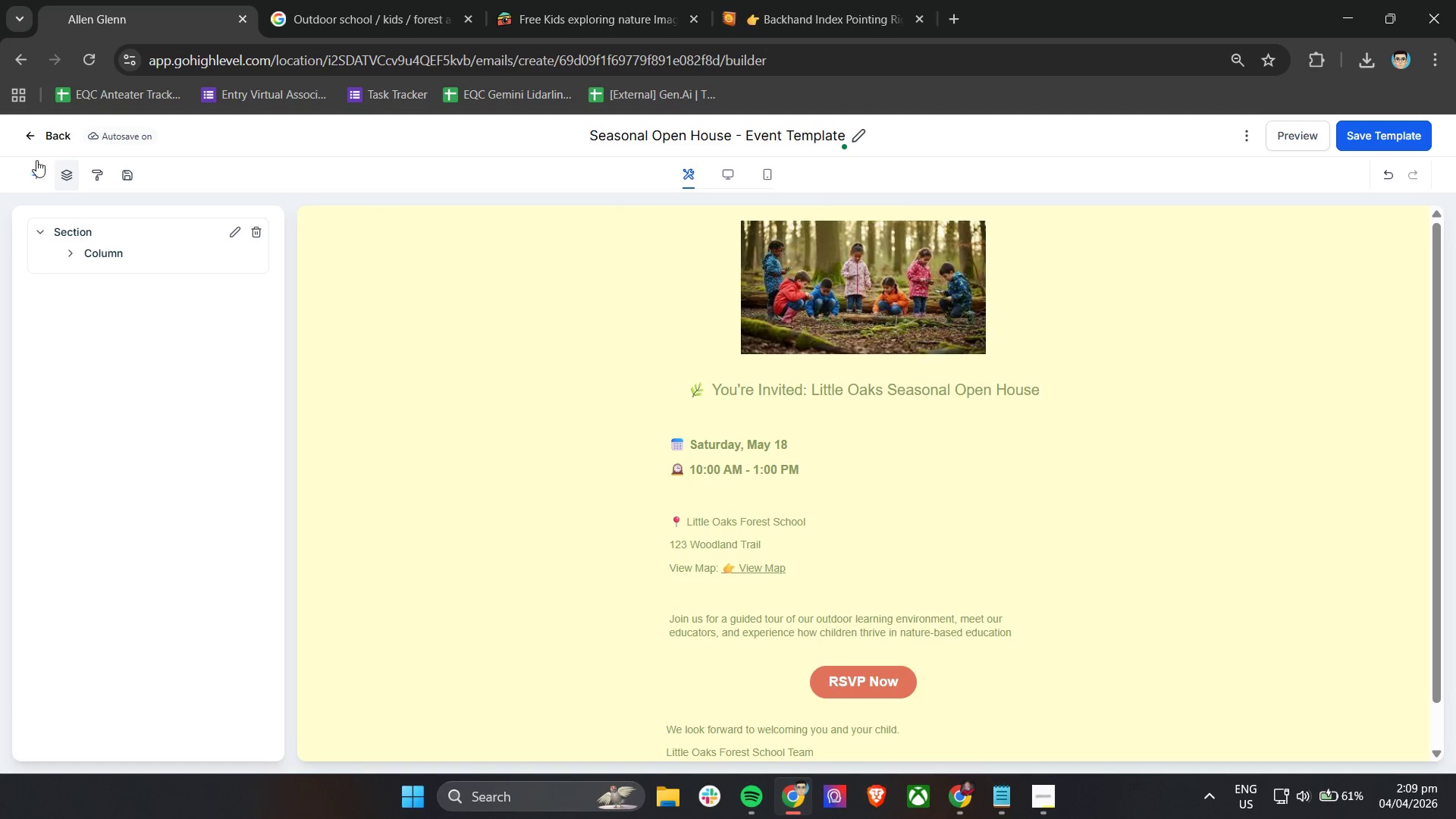 
left_click([44, 137])
 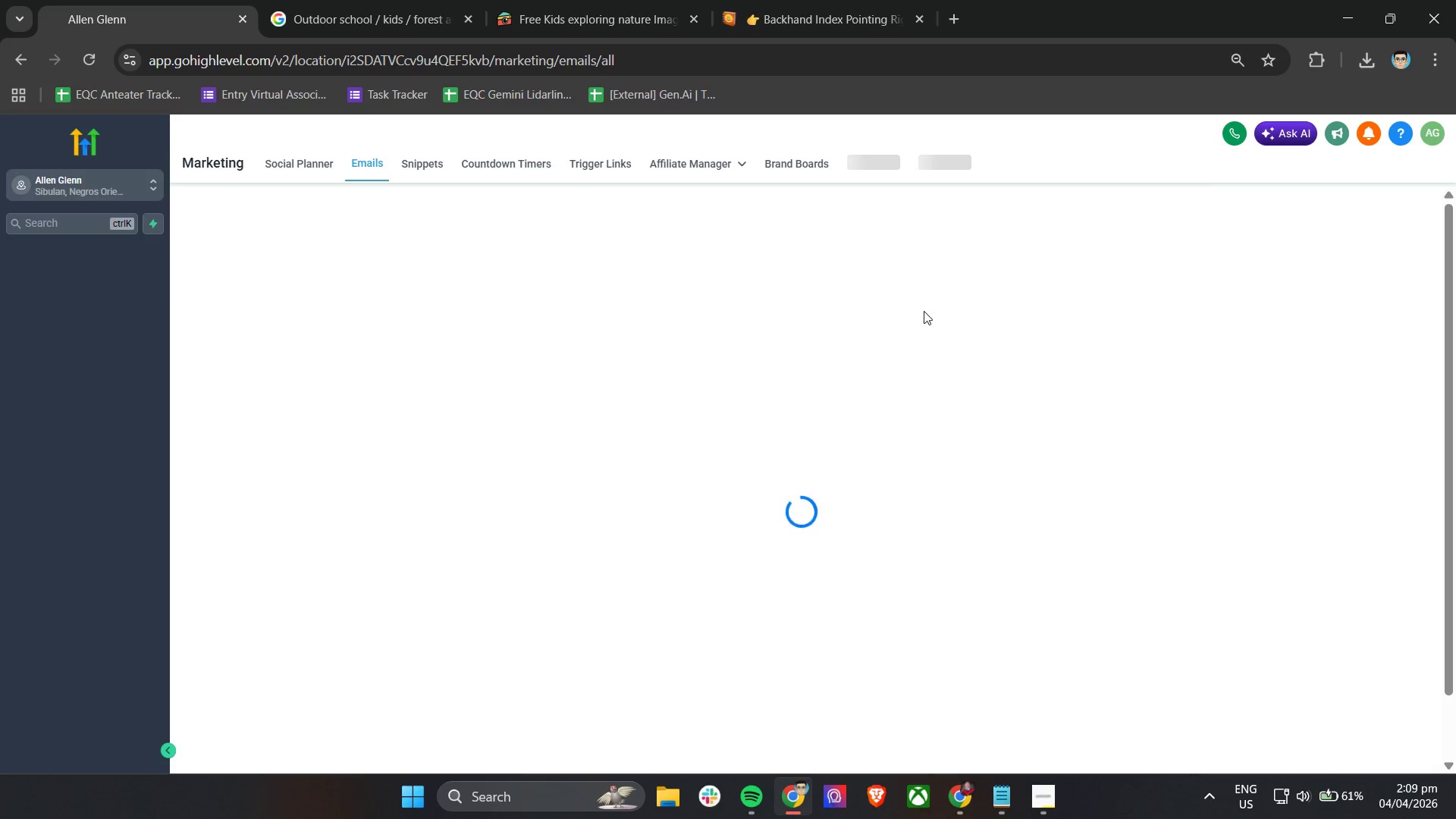 
mouse_move([726, 335])
 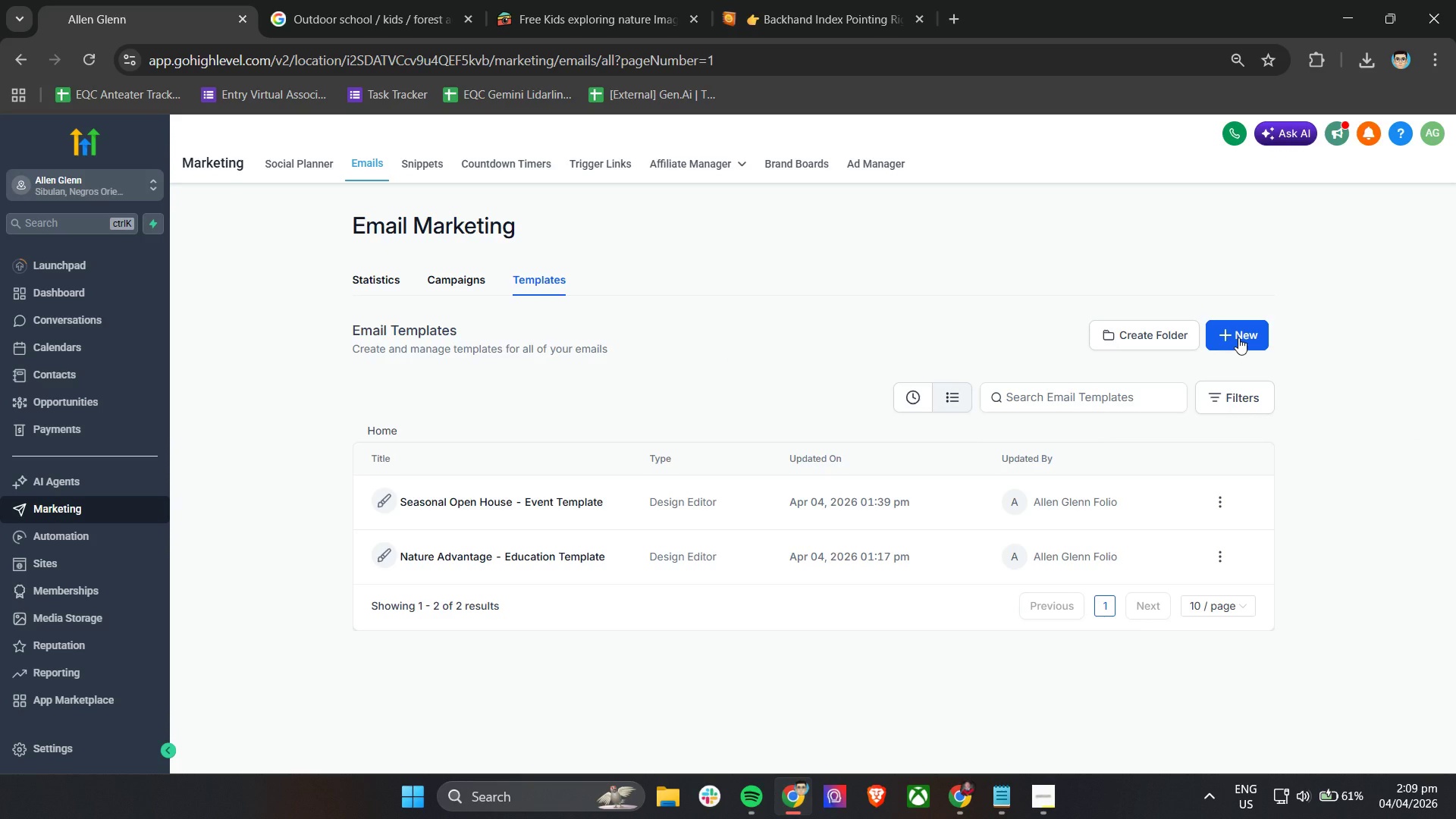 
left_click([1238, 337])
 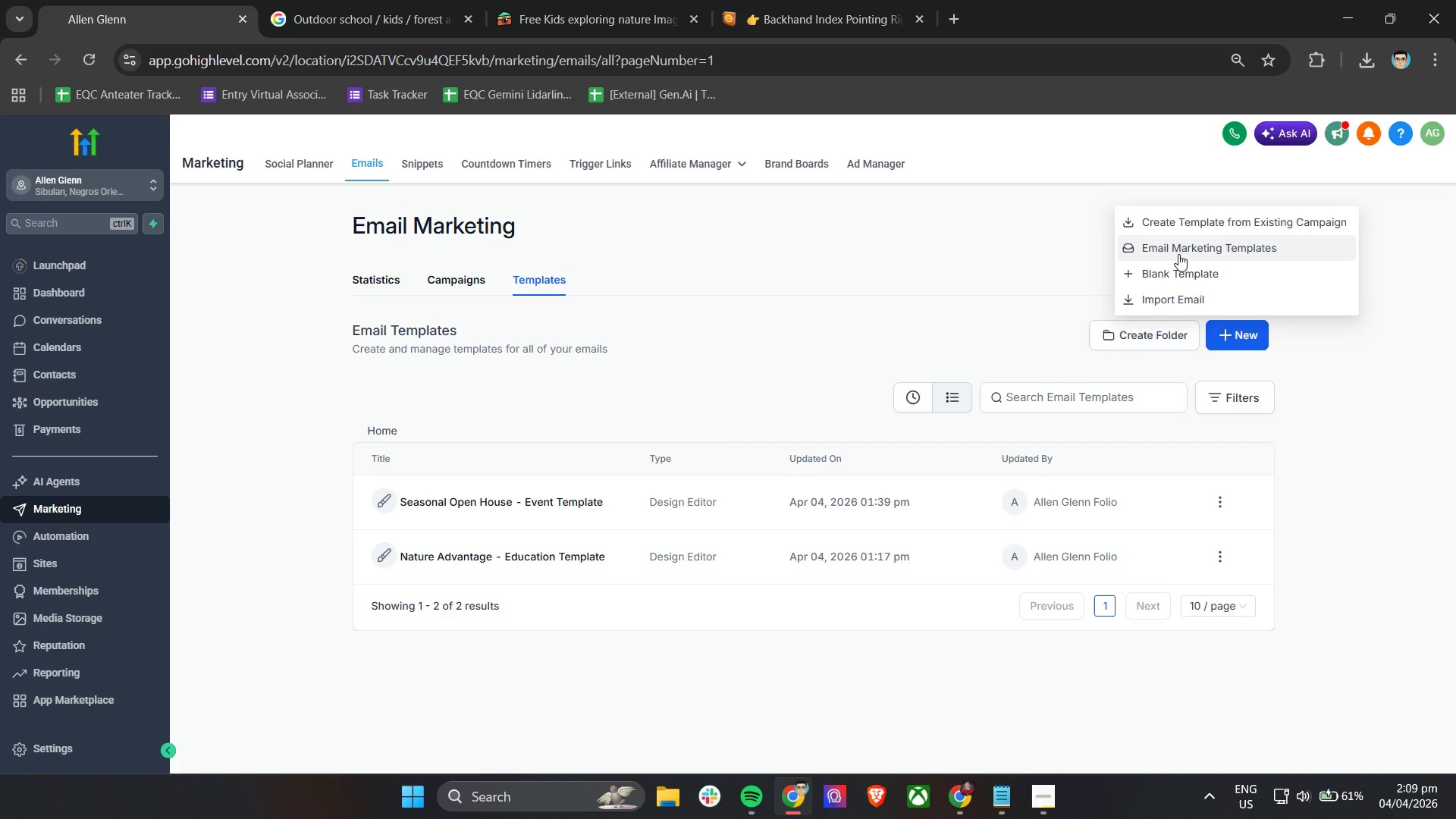 
left_click([1179, 254])
 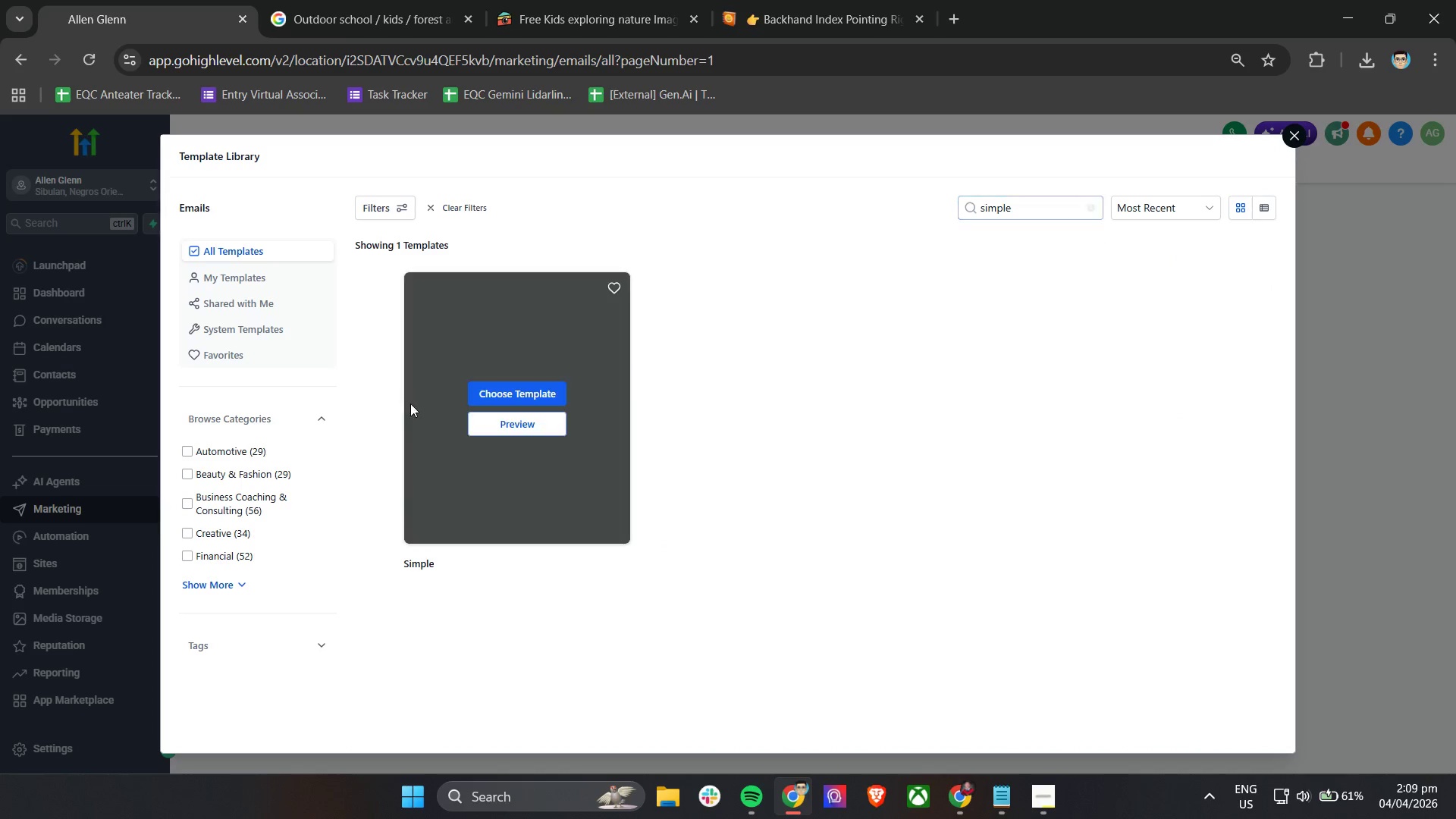 
left_click([490, 391])
 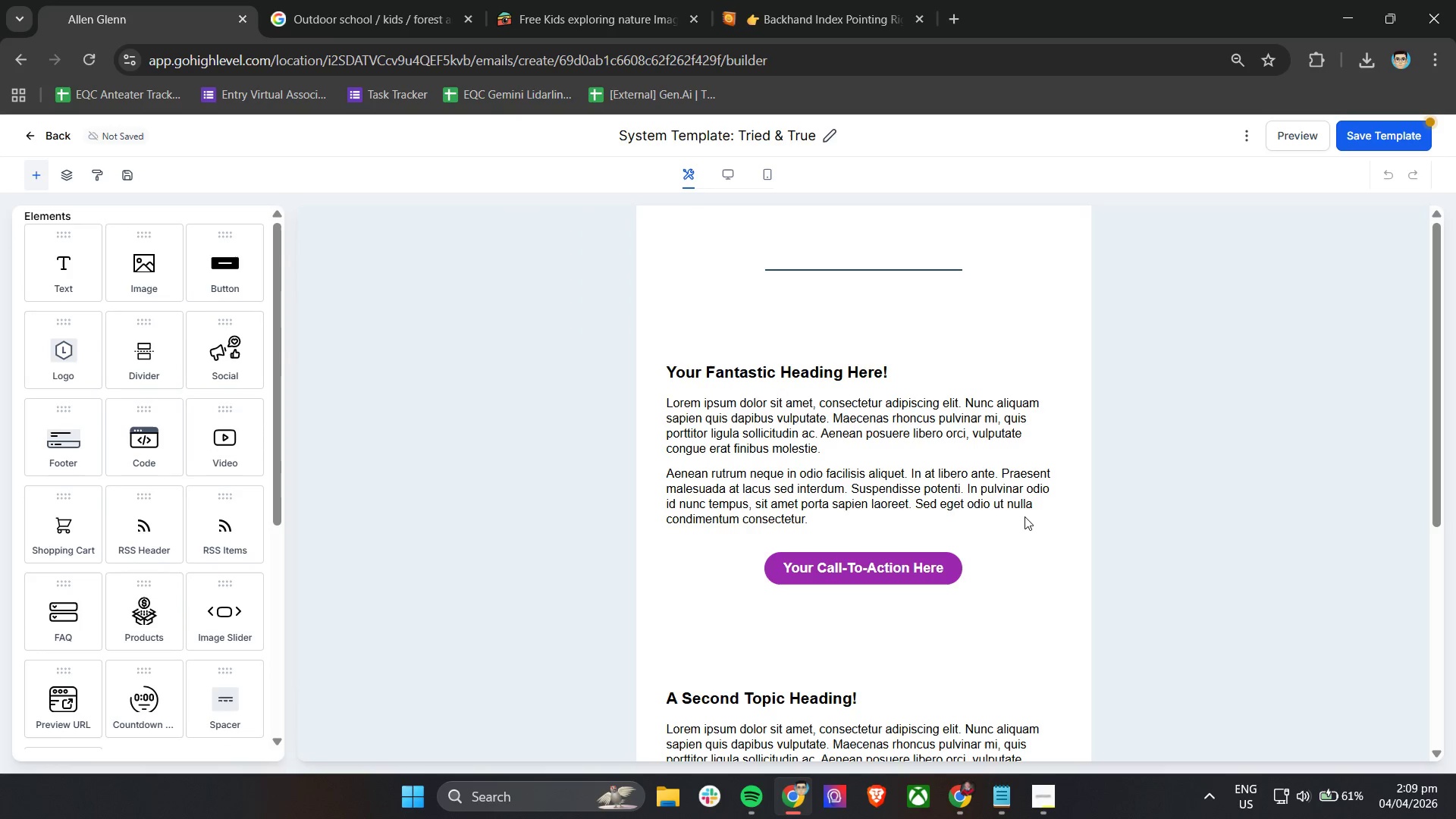 
wait(31.27)
 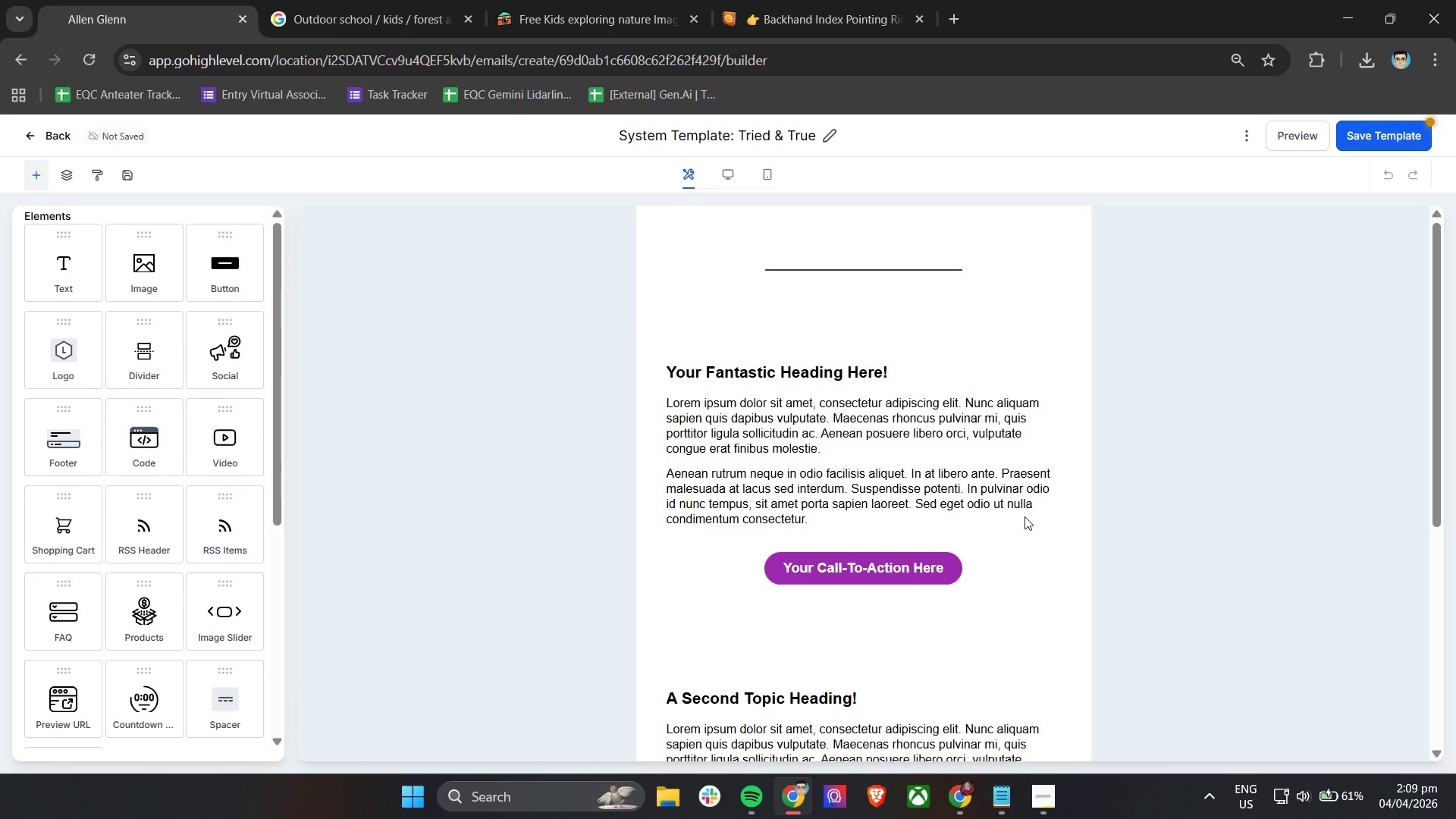 
scroll: coordinate [971, 482], scroll_direction: up, amount: 12.0
 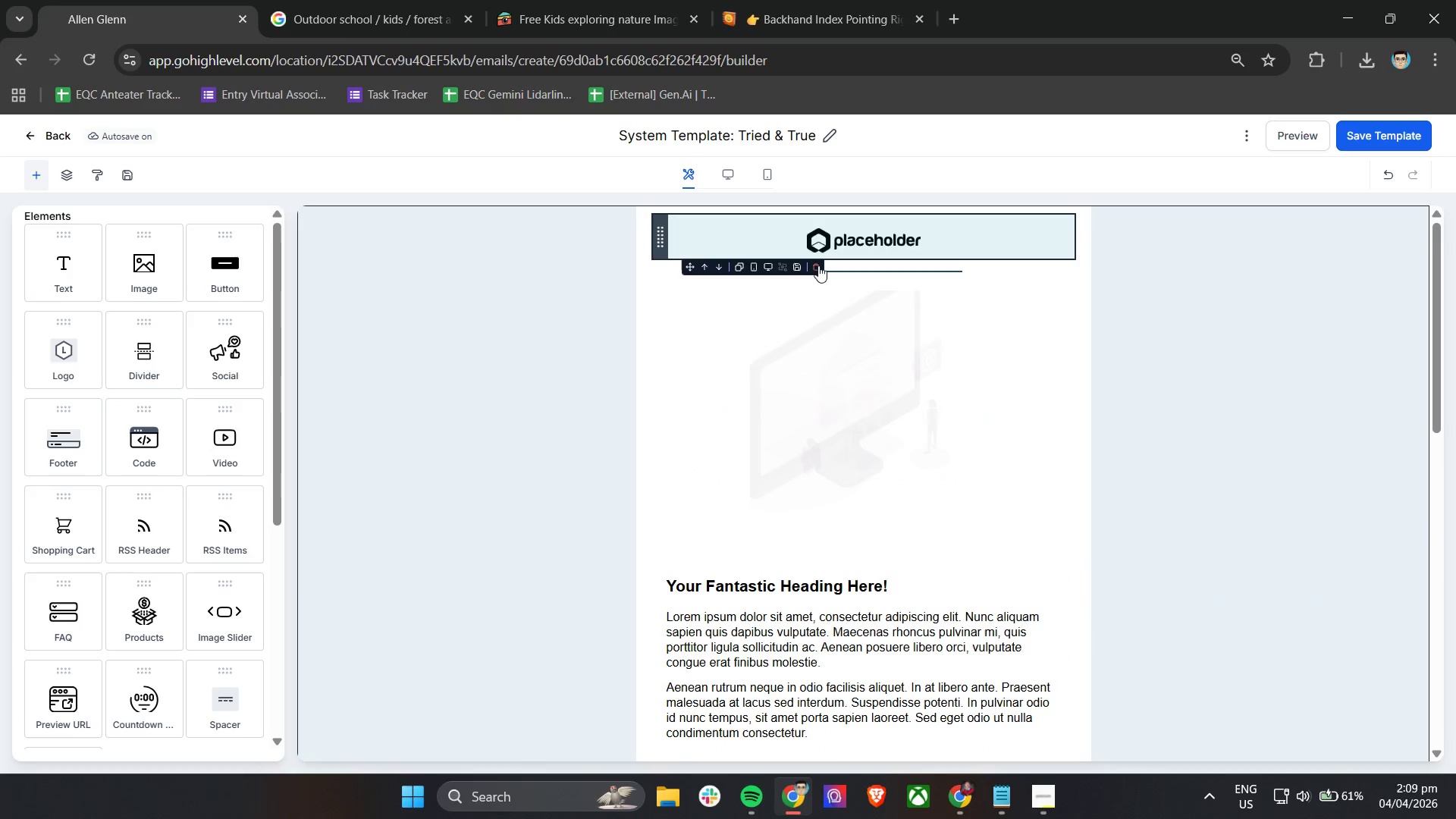 
left_click([818, 265])
 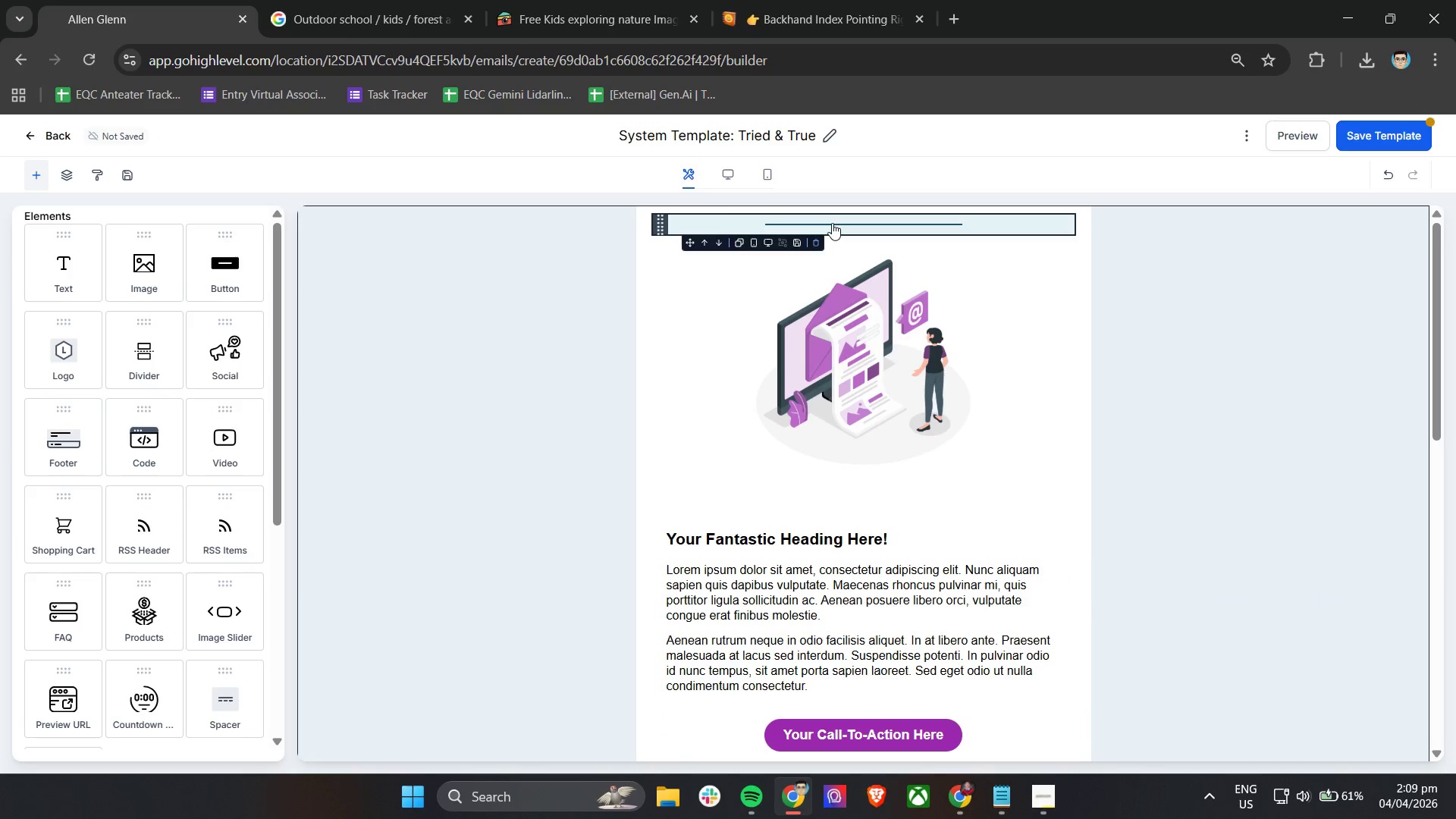 
left_click([820, 242])
 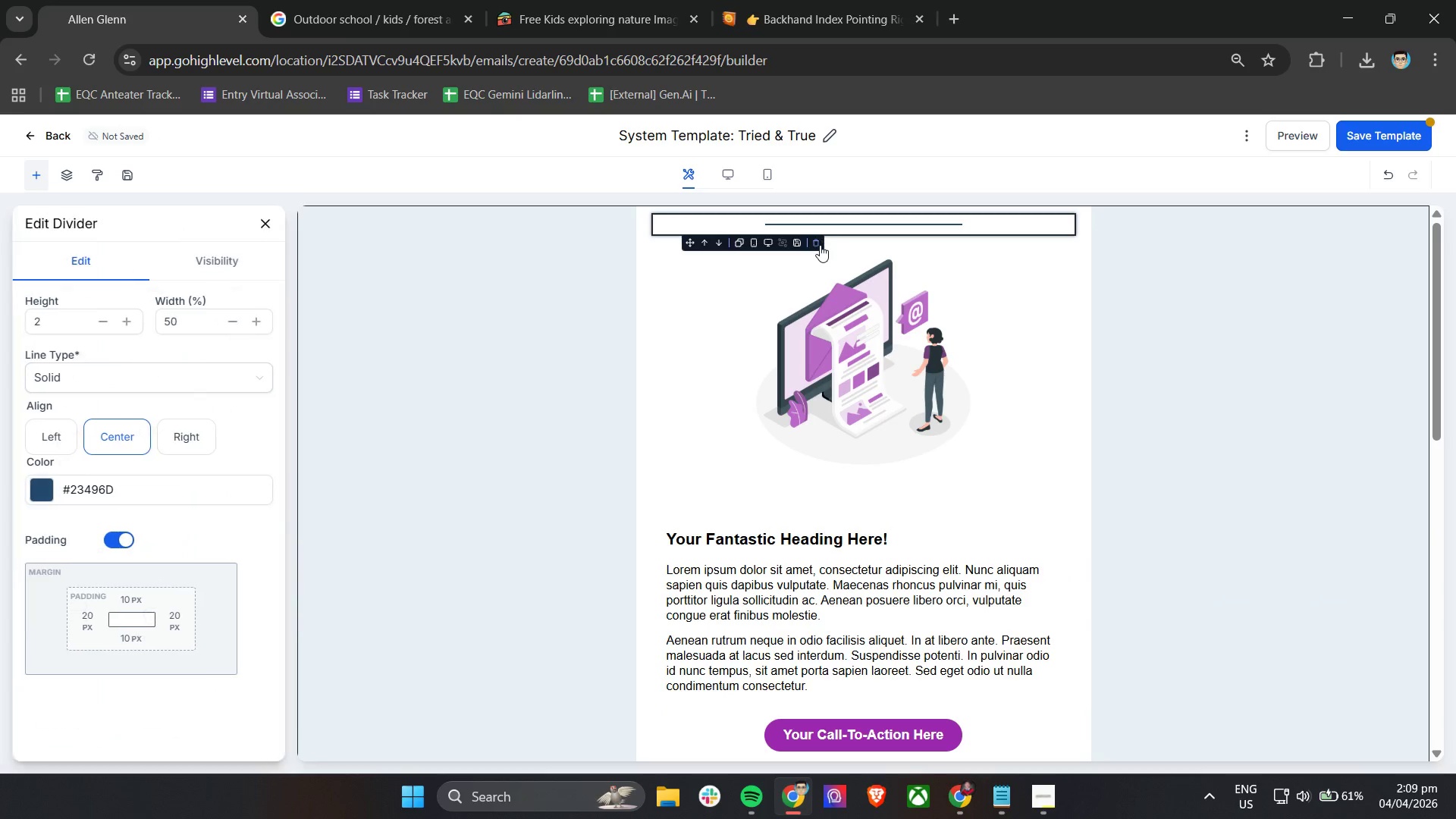 
left_click([816, 246])
 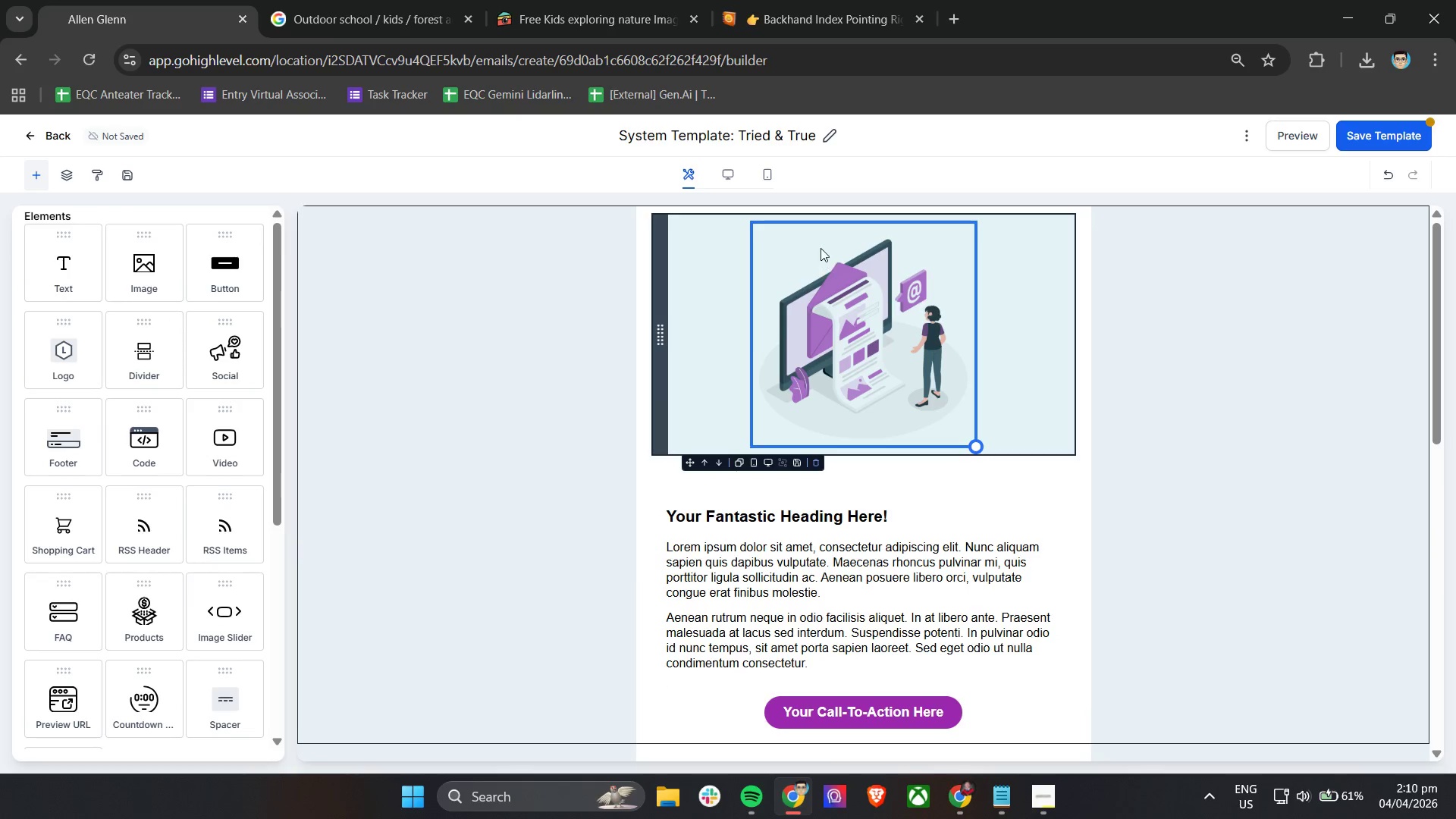 
left_click([813, 344])
 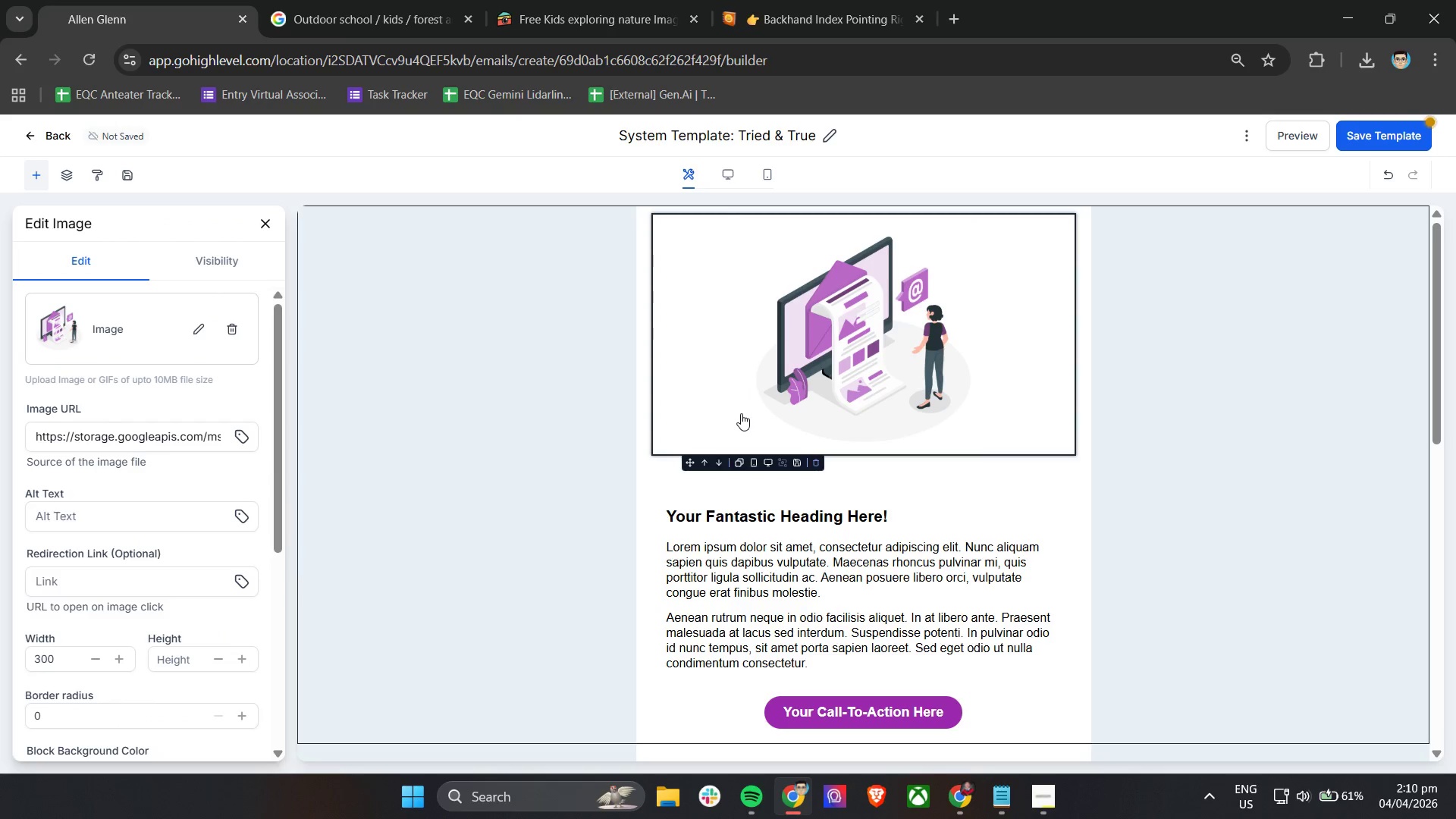 
mouse_move([825, 447])
 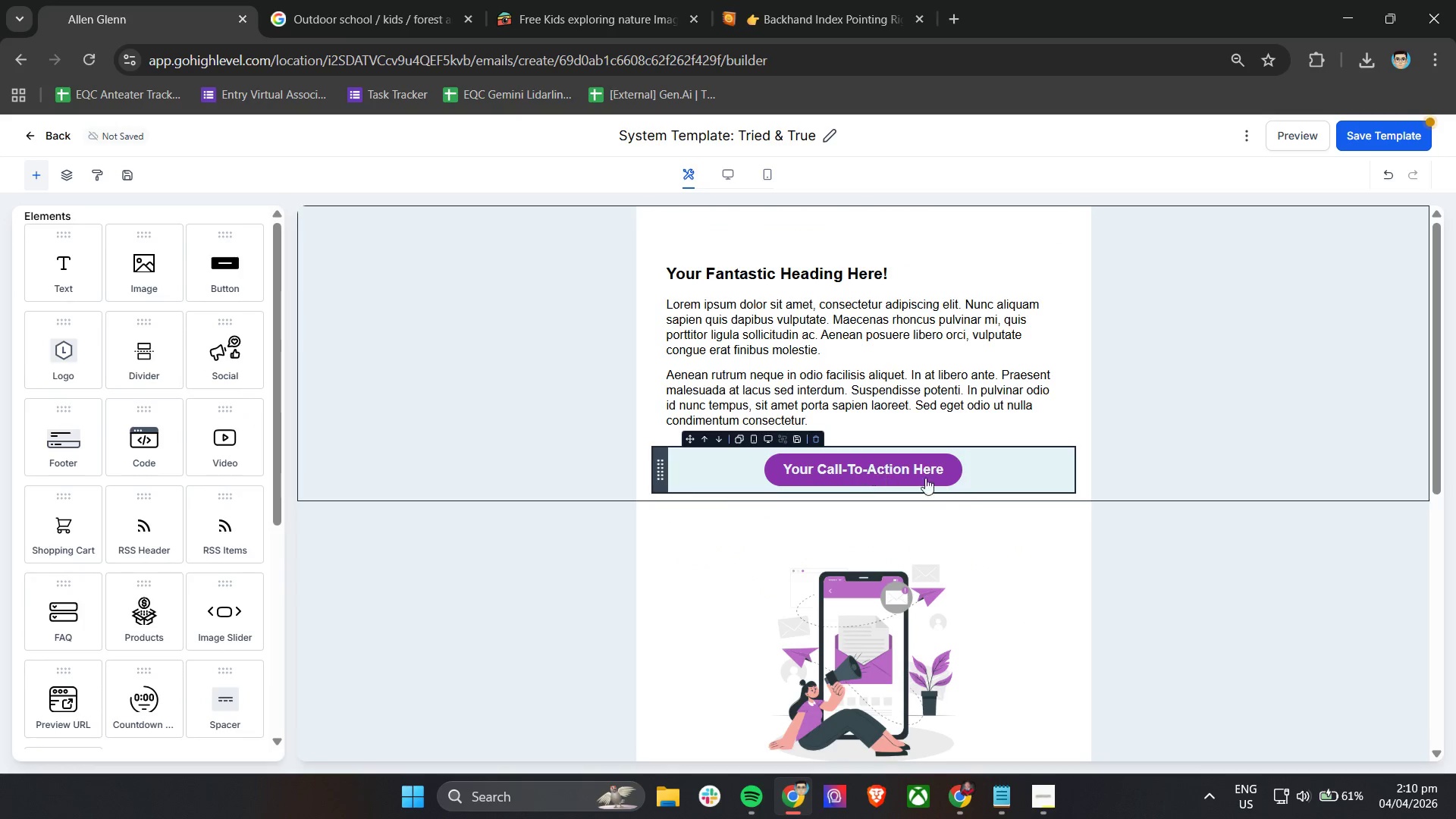 
scroll: coordinate [965, 491], scroll_direction: down, amount: 3.0
 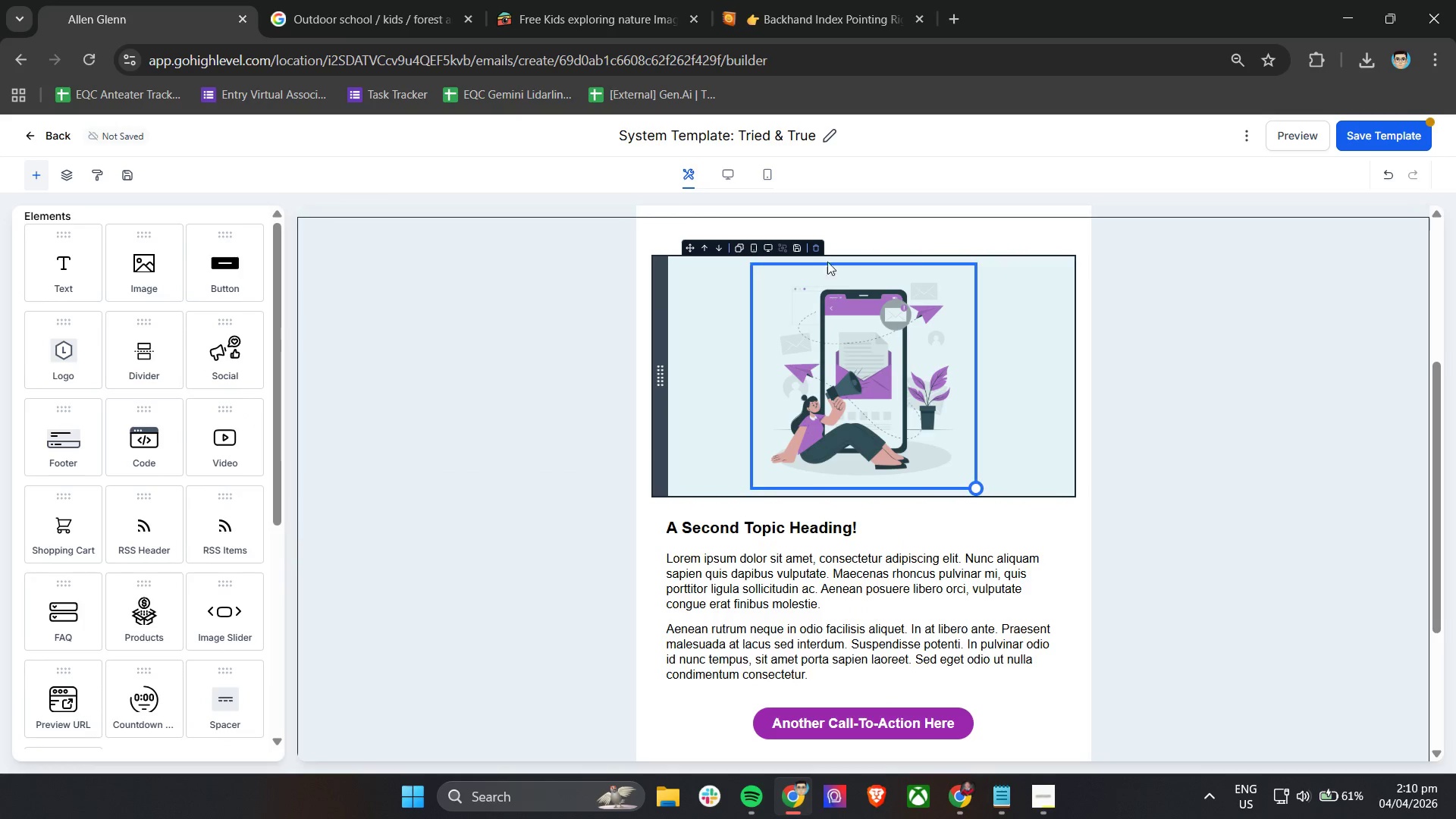 
left_click([821, 247])
 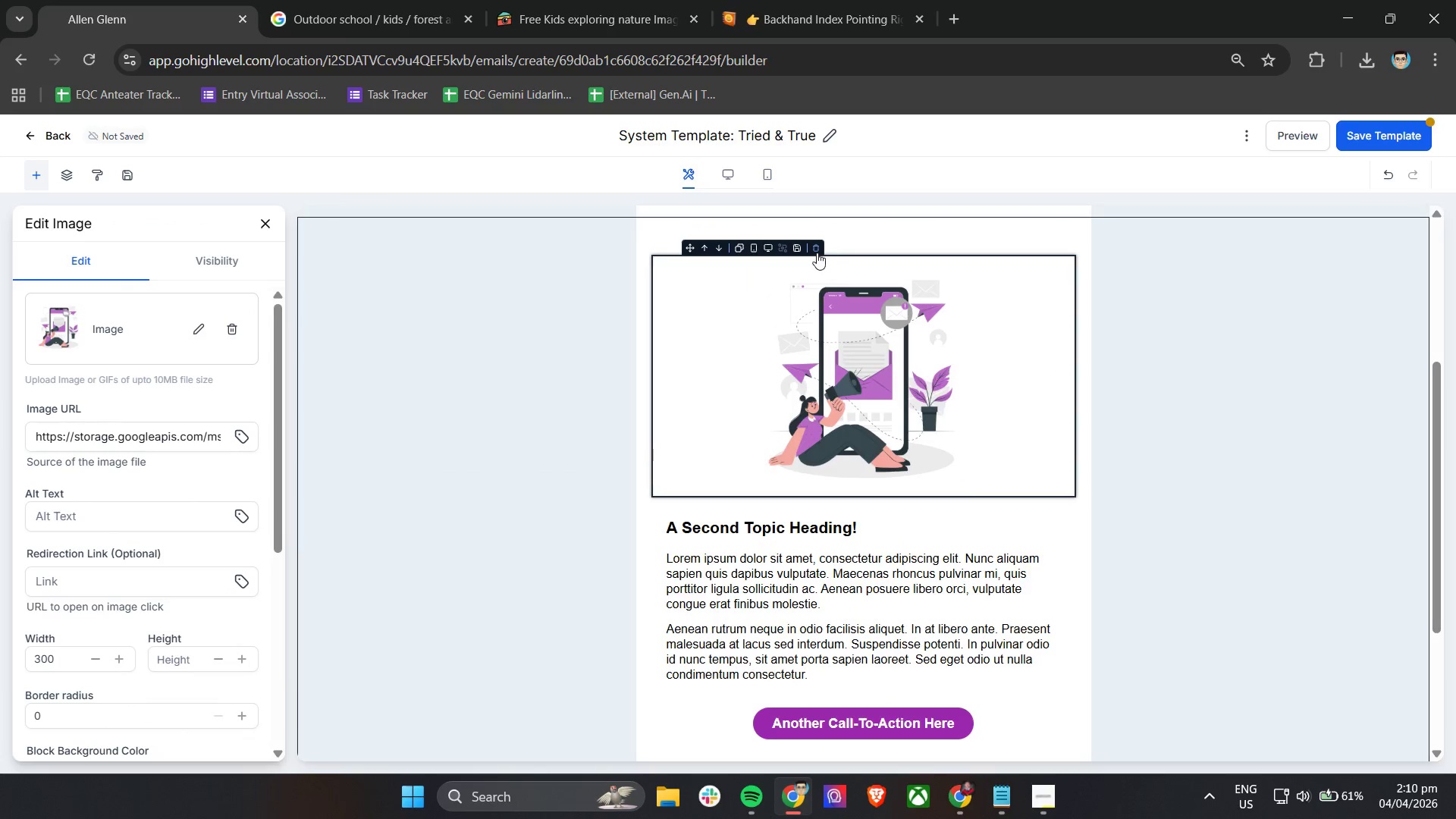 
left_click([817, 250])
 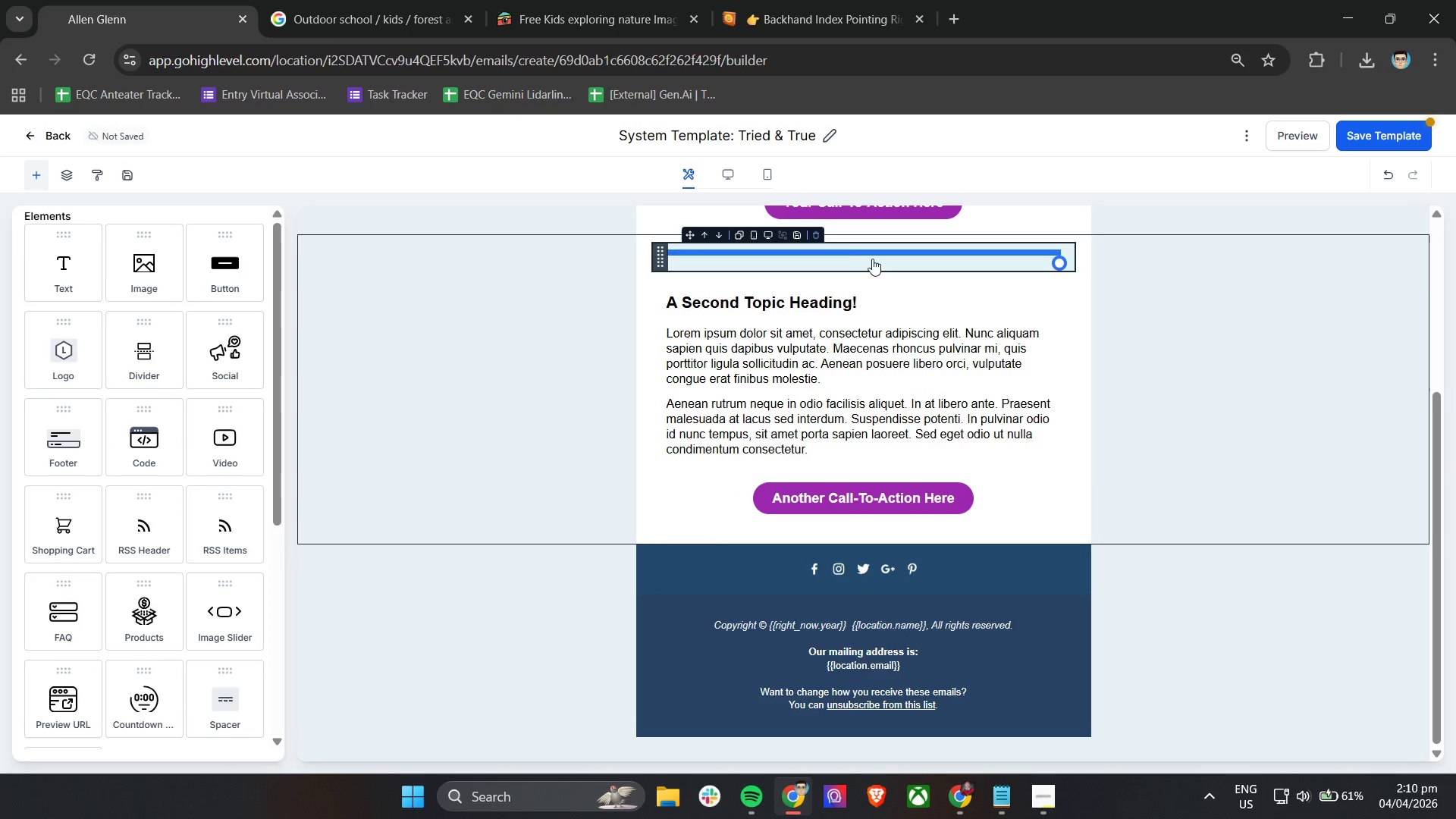 
left_click([819, 234])
 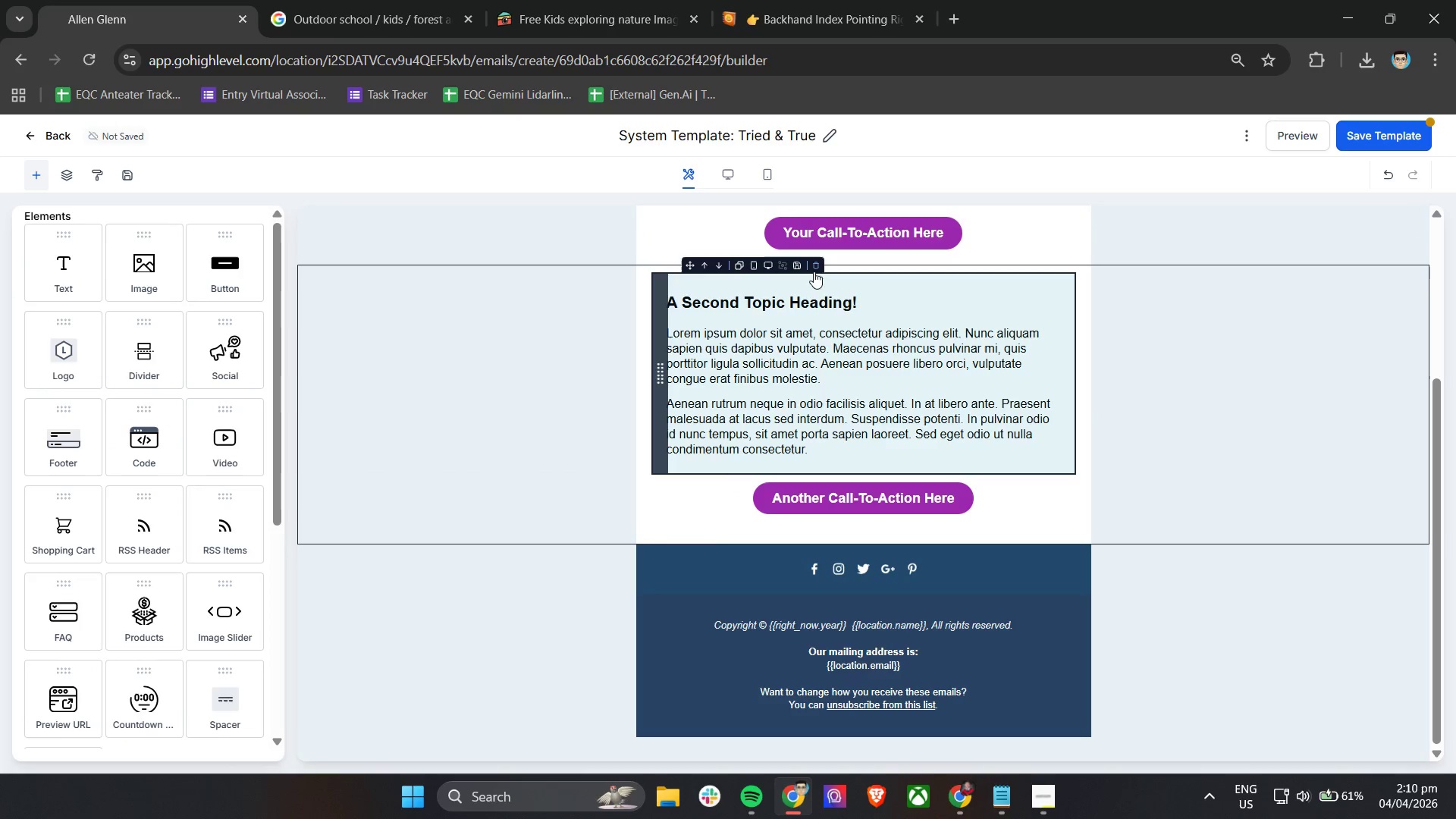 
left_click([814, 268])
 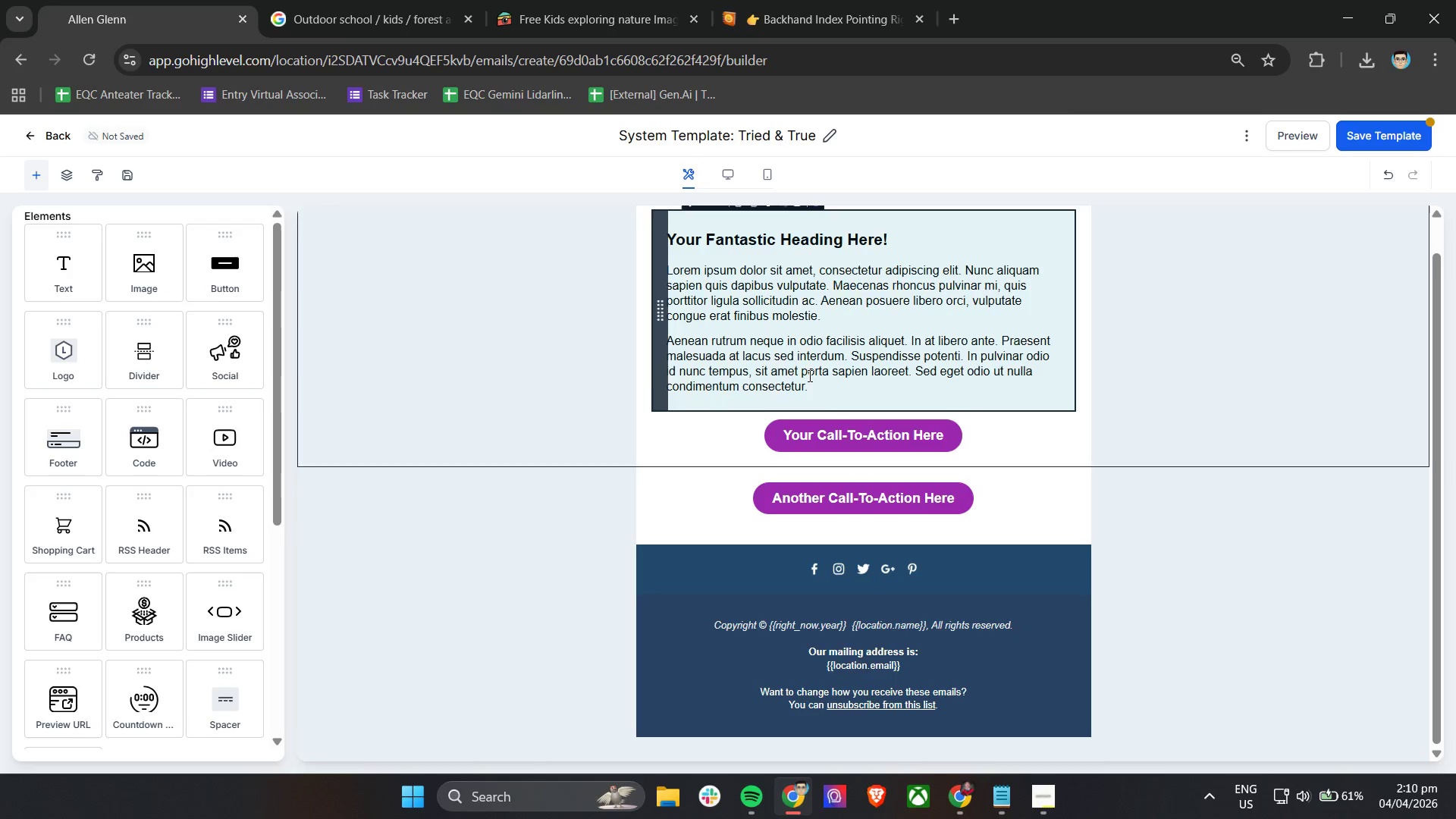 
scroll: coordinate [995, 449], scroll_direction: up, amount: 6.0
 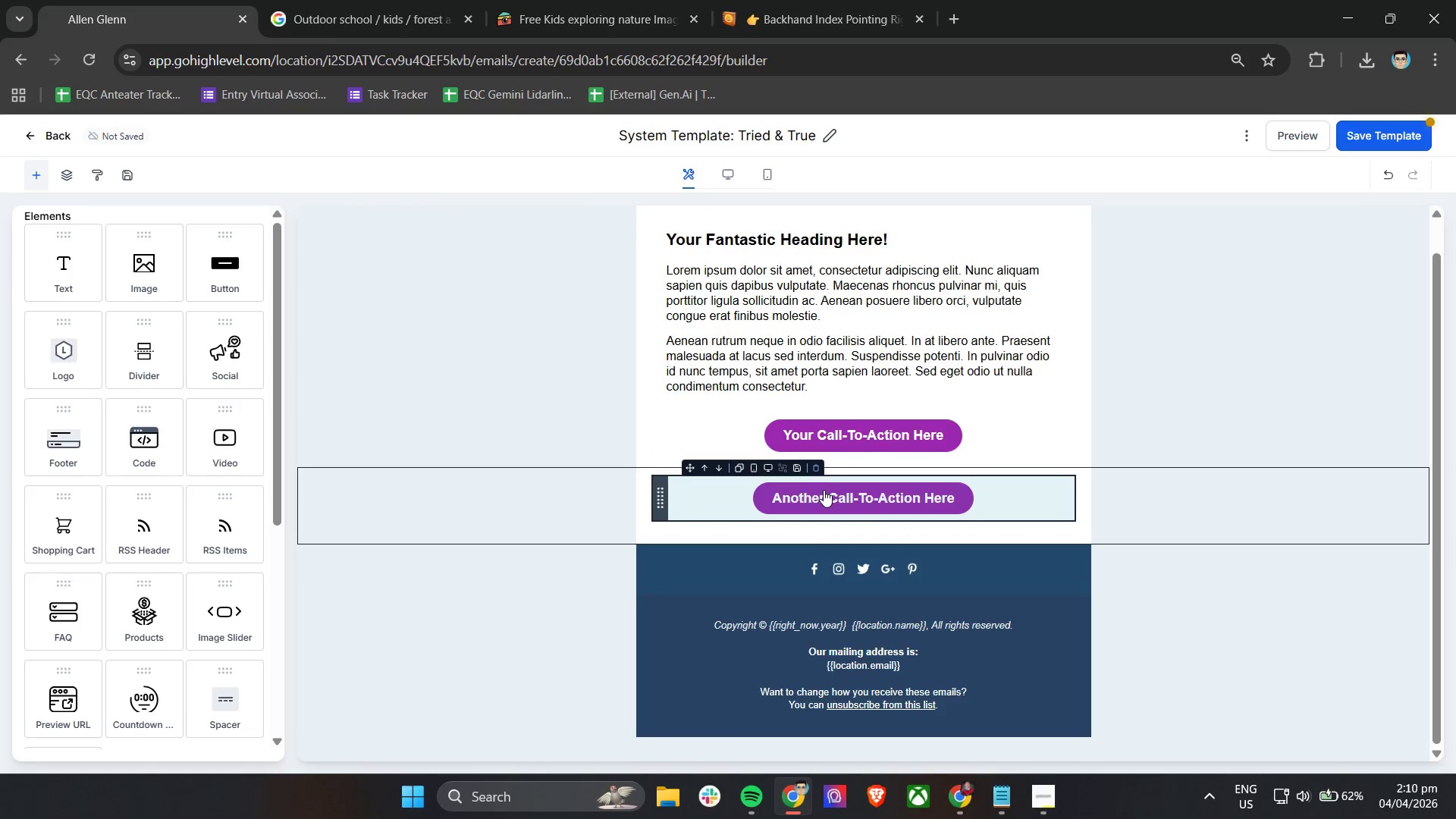 
left_click([817, 468])
 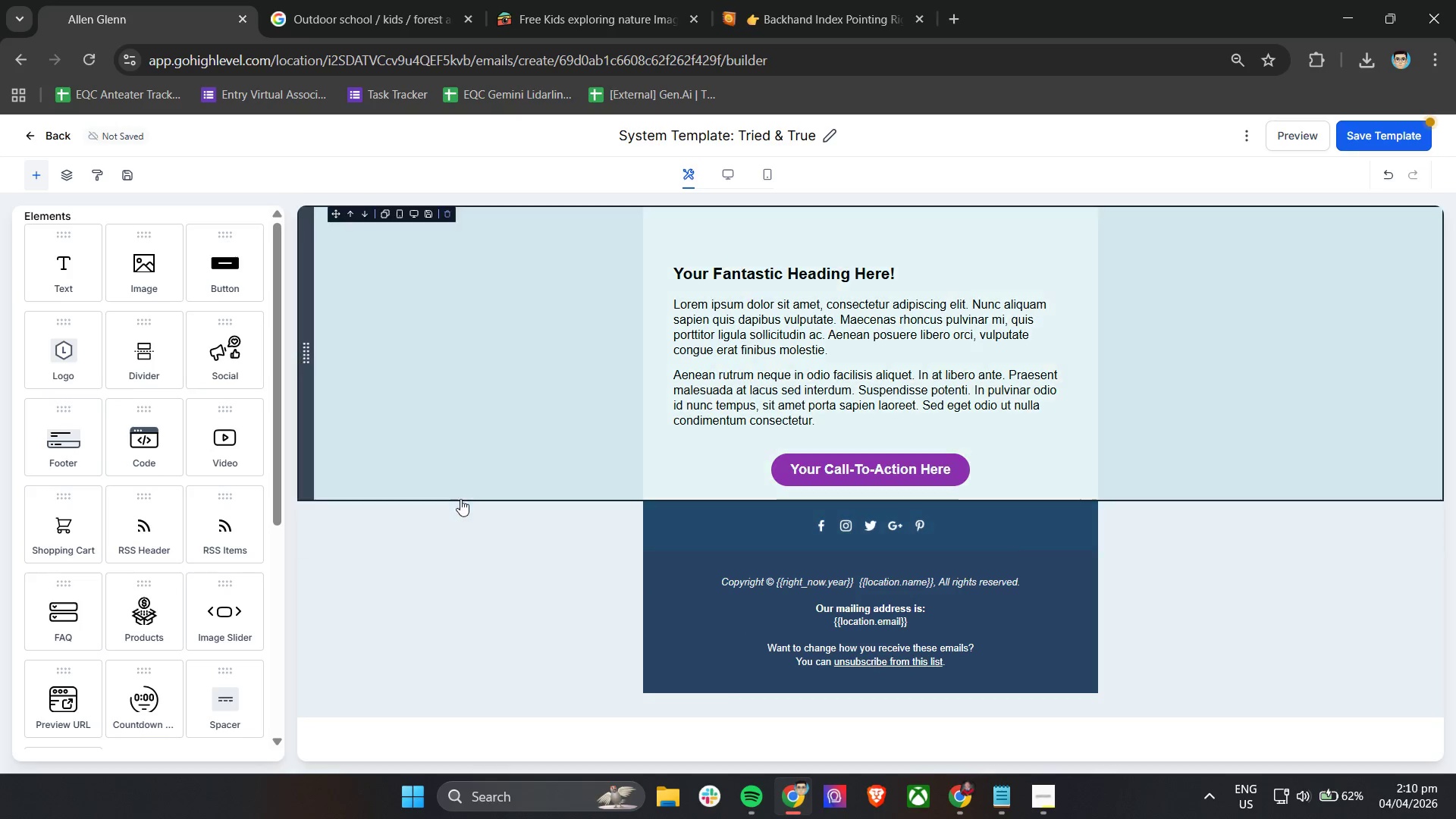 
left_click([447, 496])
 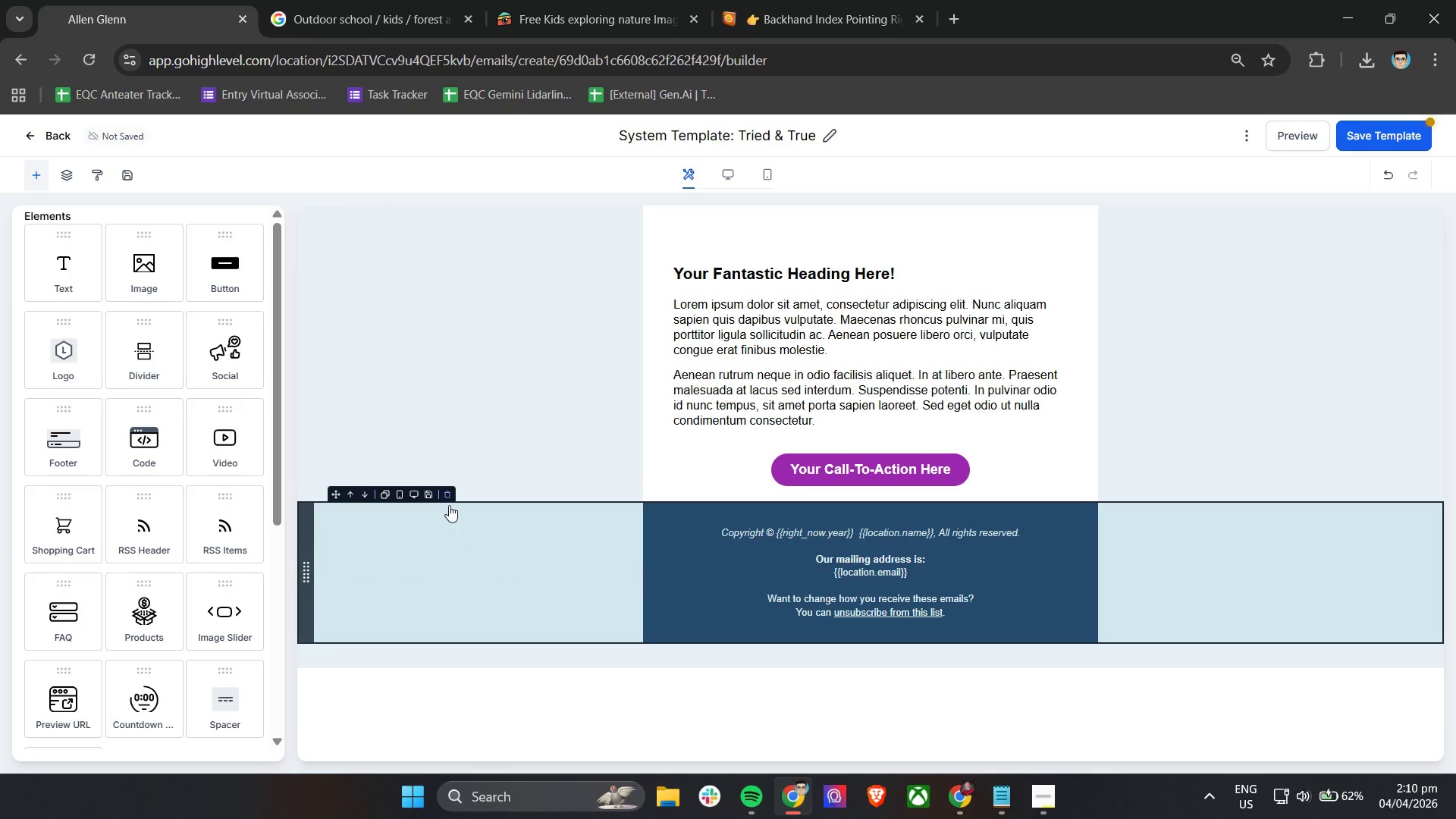 
left_click([450, 497])
 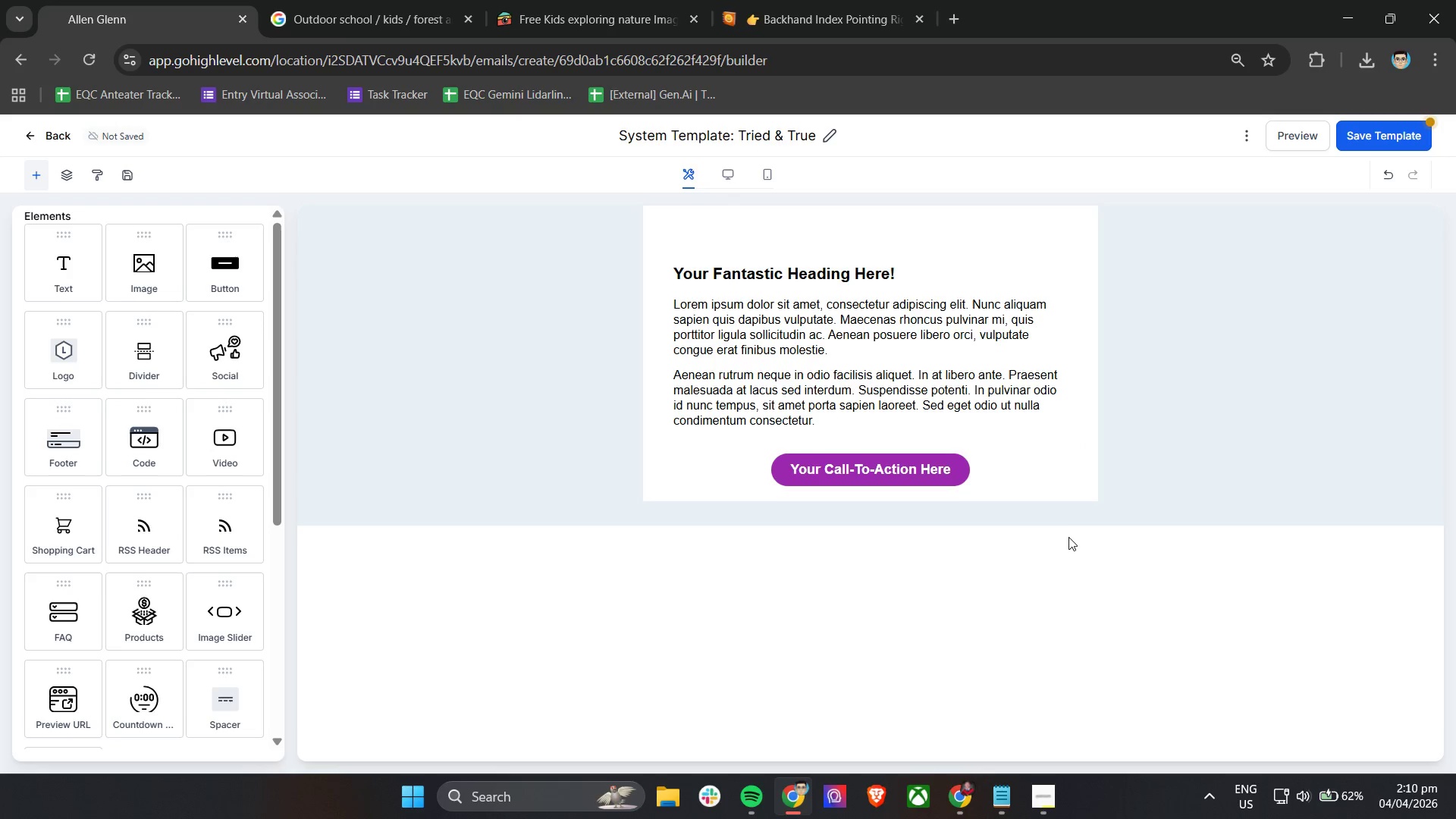 
wait(11.39)
 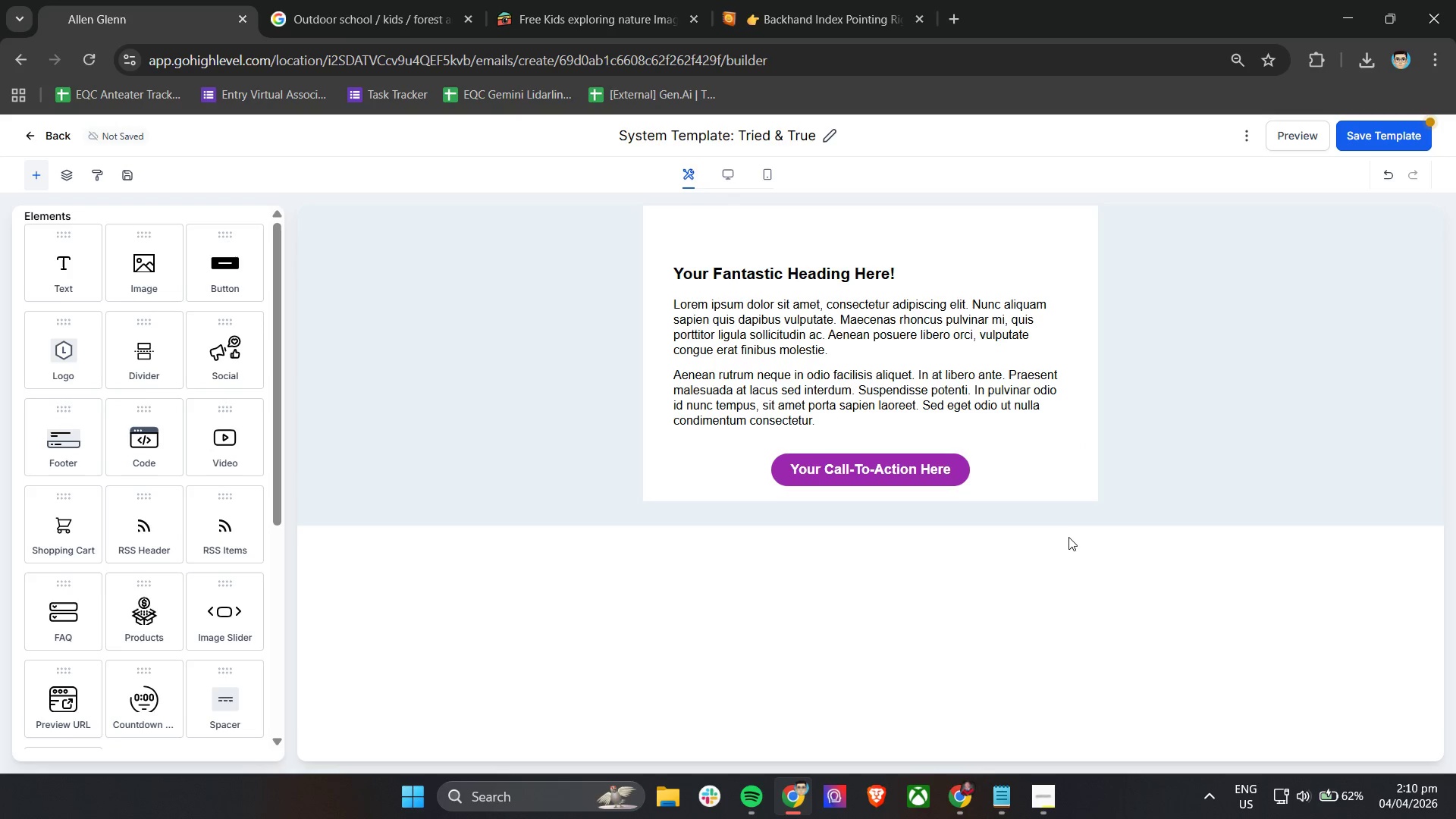 
left_click([823, 441])
 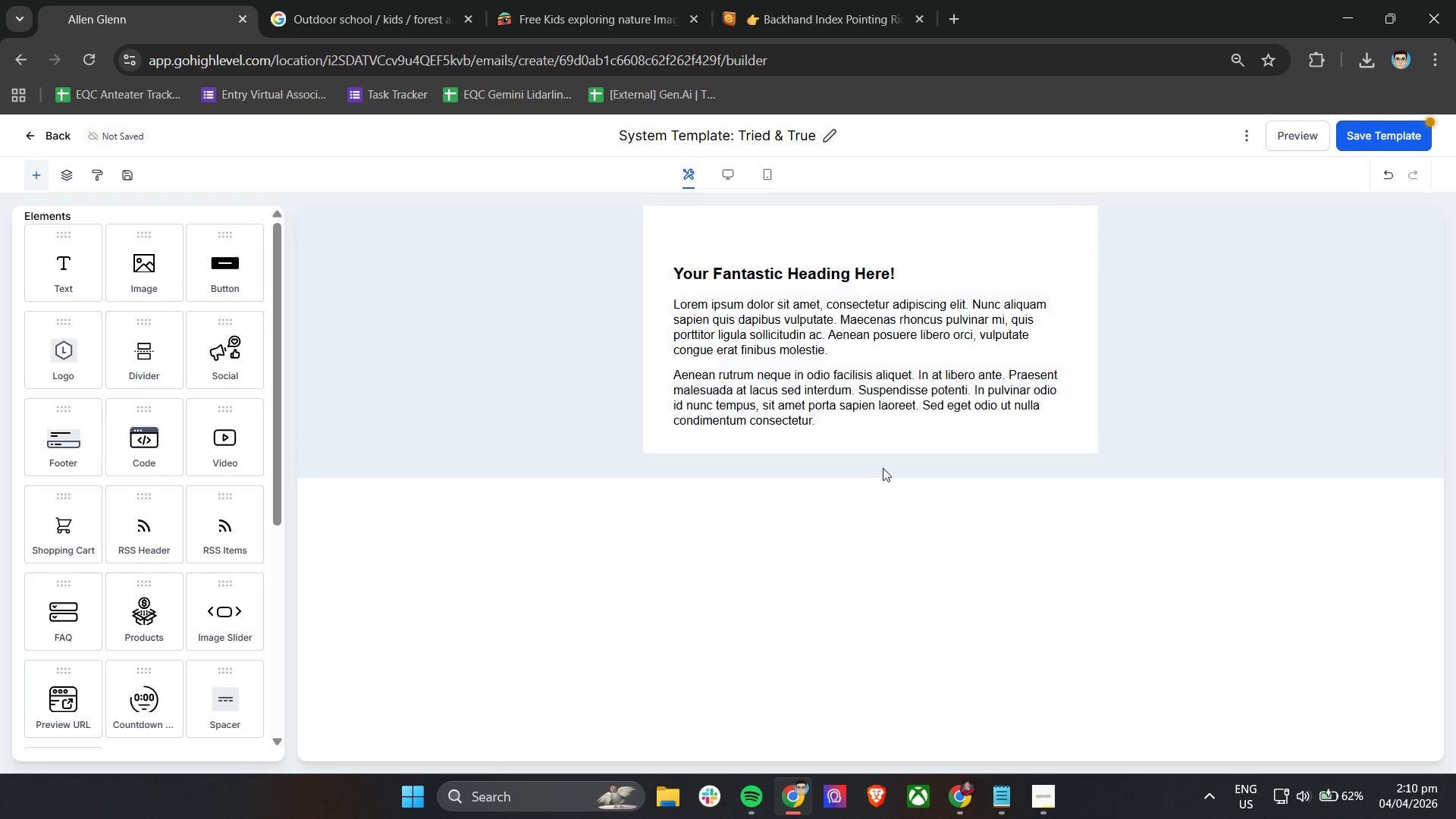 
scroll: coordinate [833, 413], scroll_direction: up, amount: 7.0
 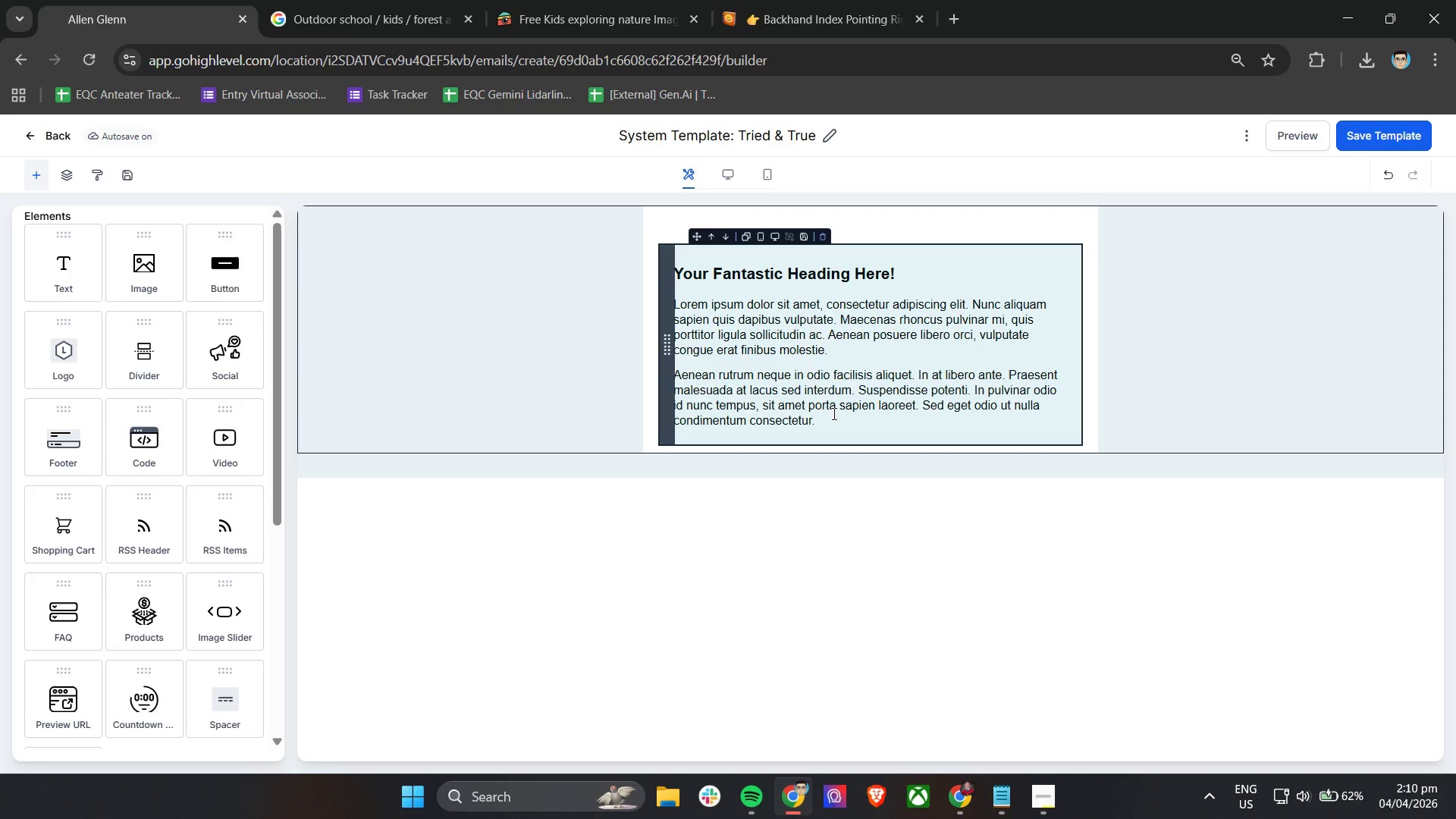 
wait(15.01)
 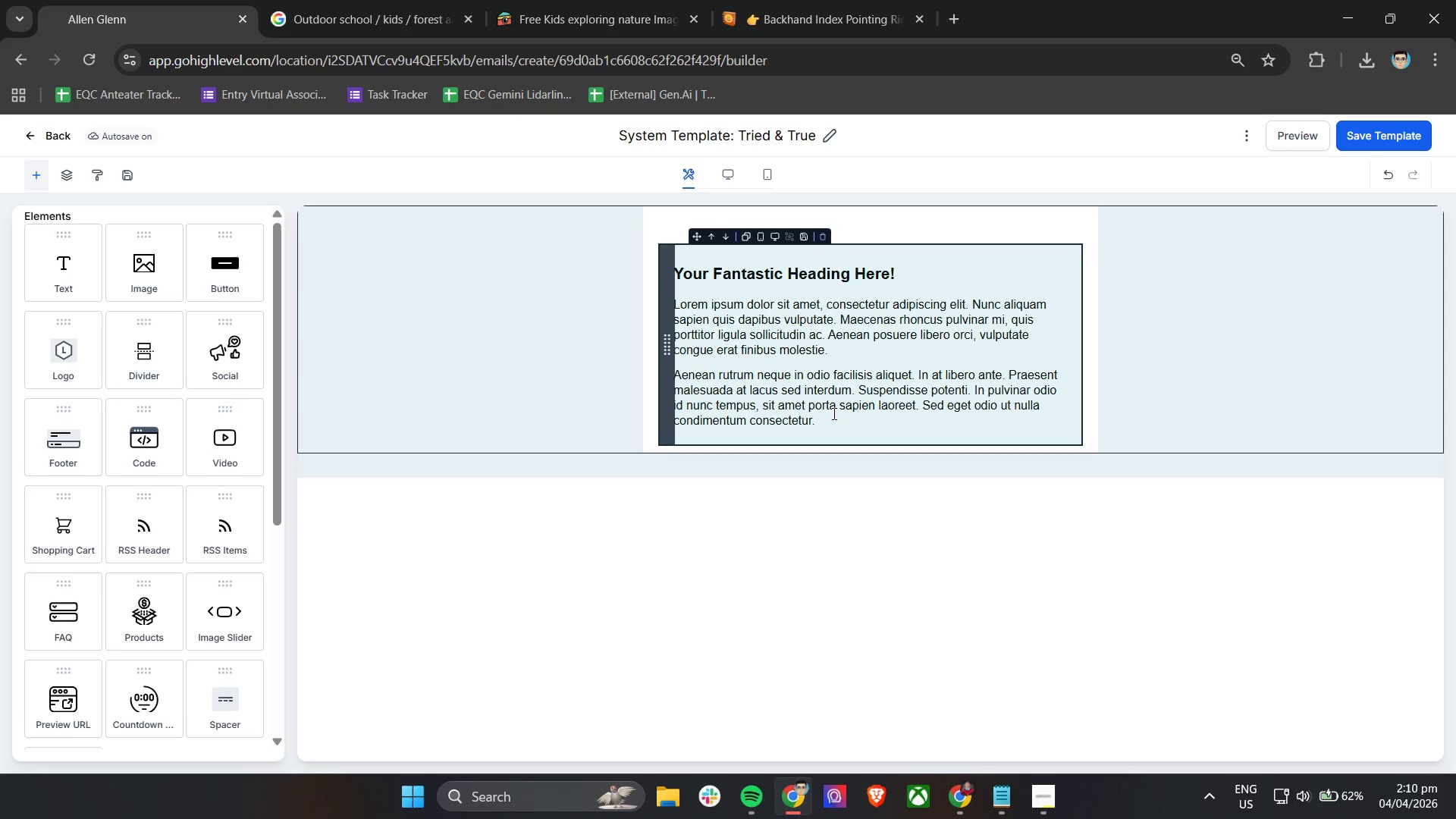 
left_click([890, 399])
 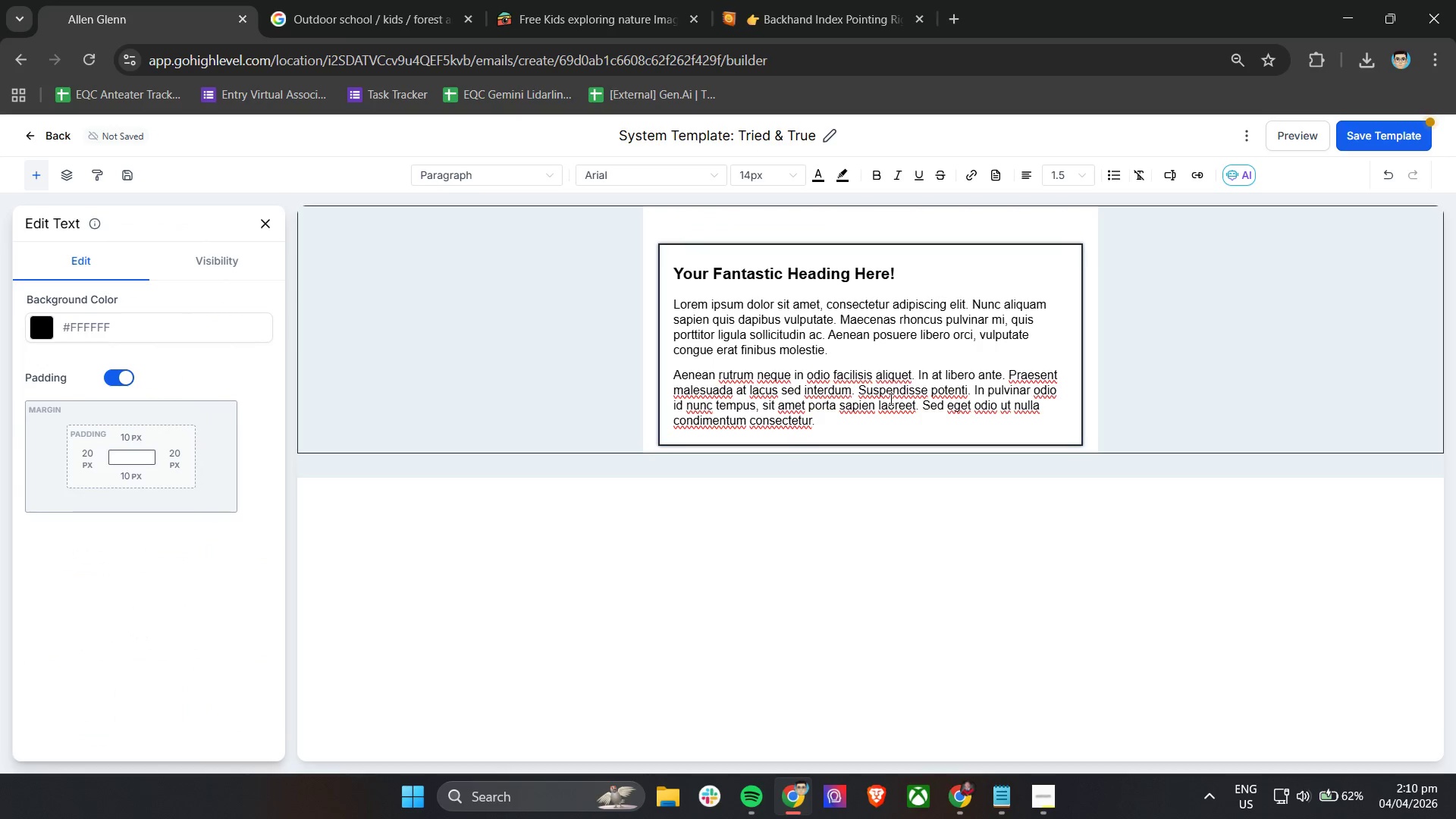 
key(Control+ControlLeft)
 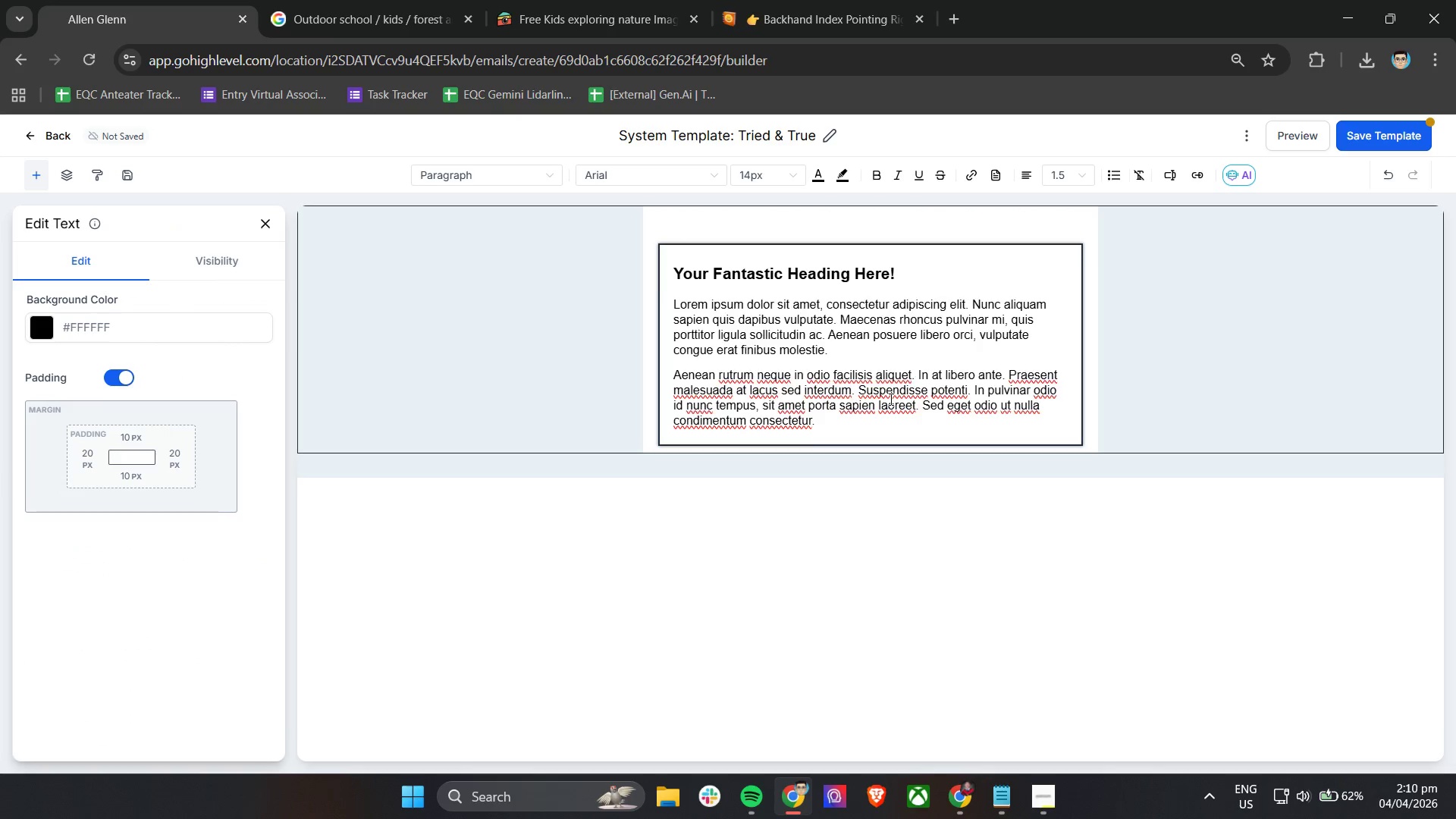 
key(Control+A)
 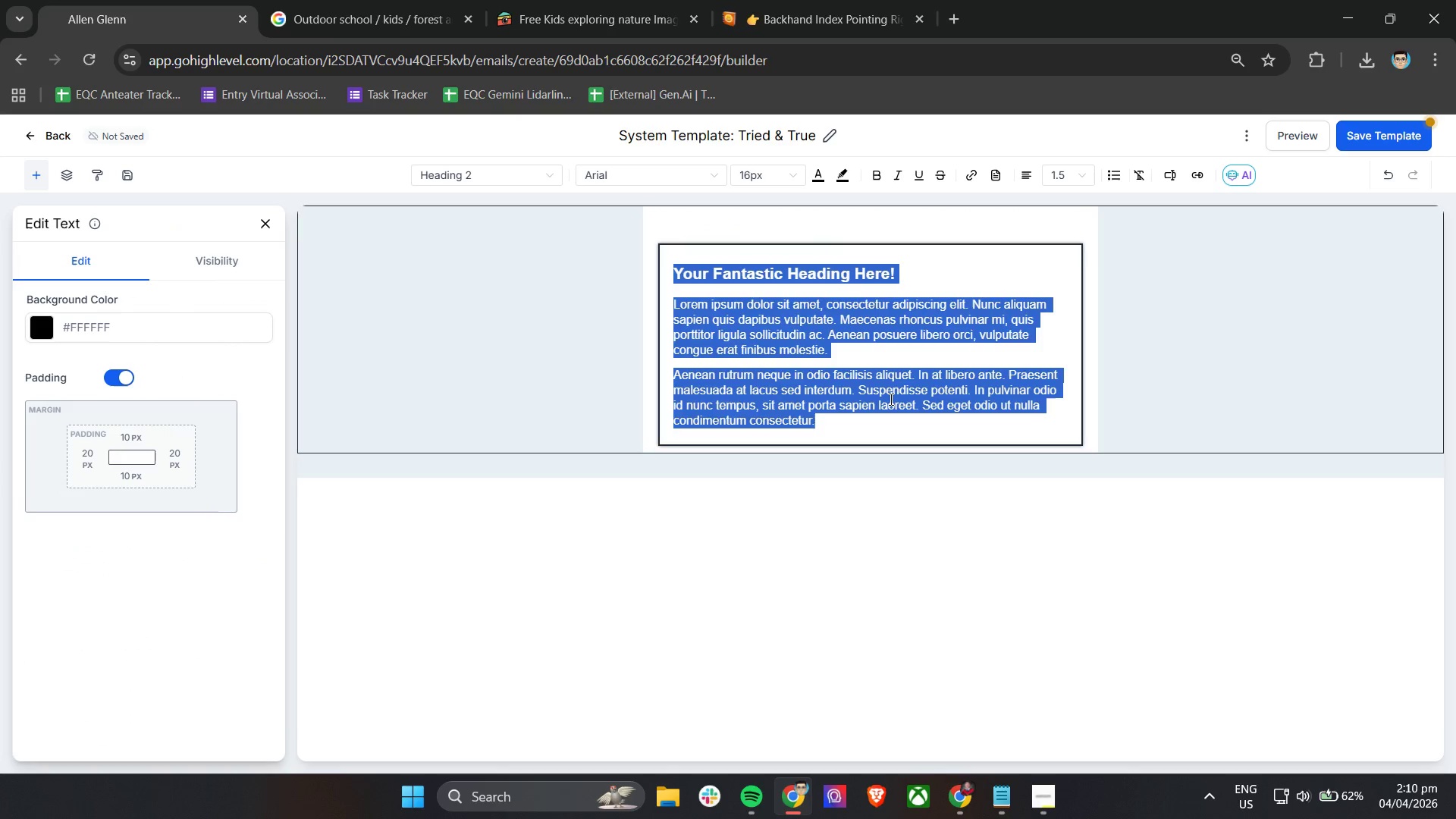 
key(Backspace)
 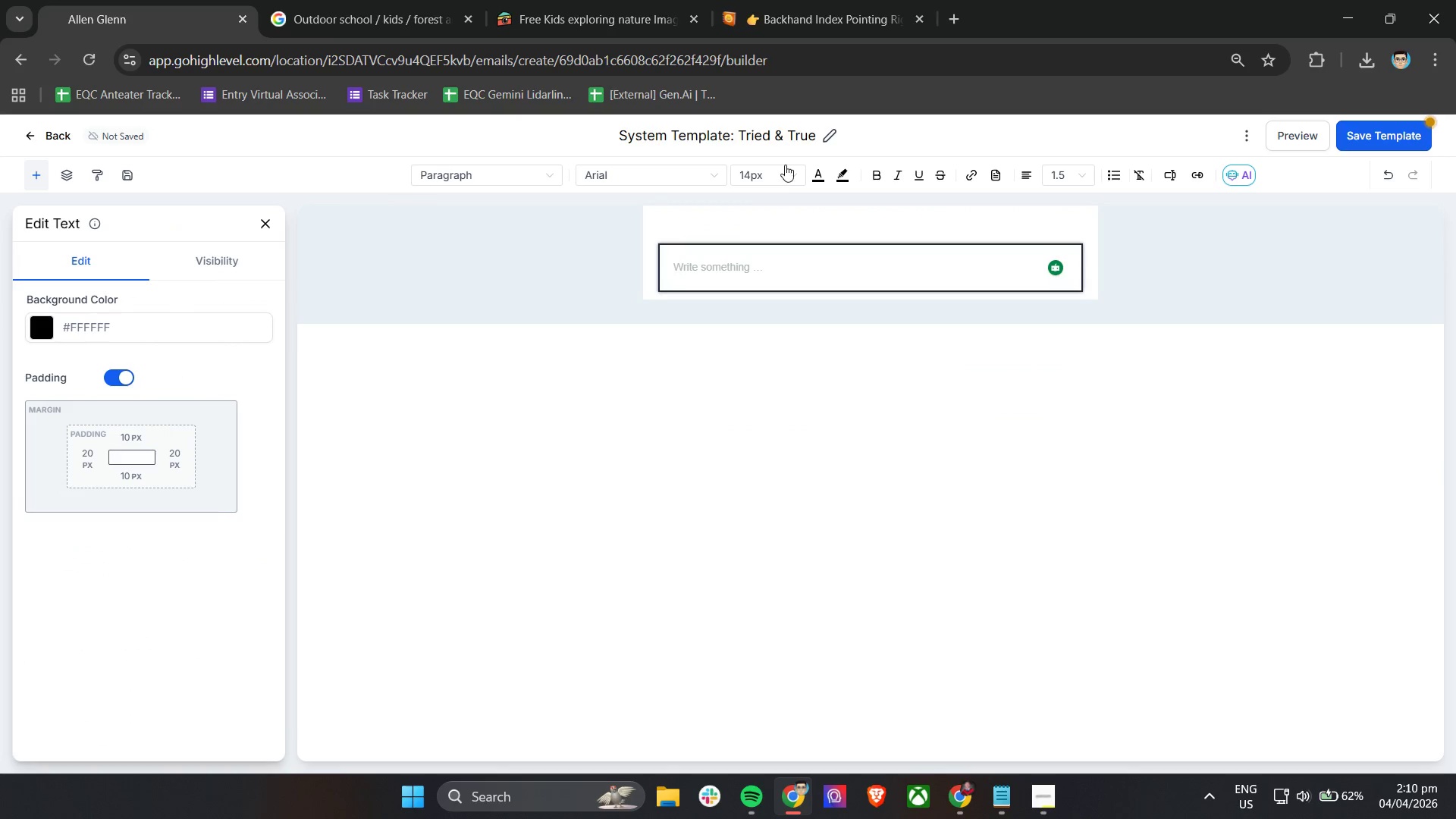 
left_click([789, 169])
 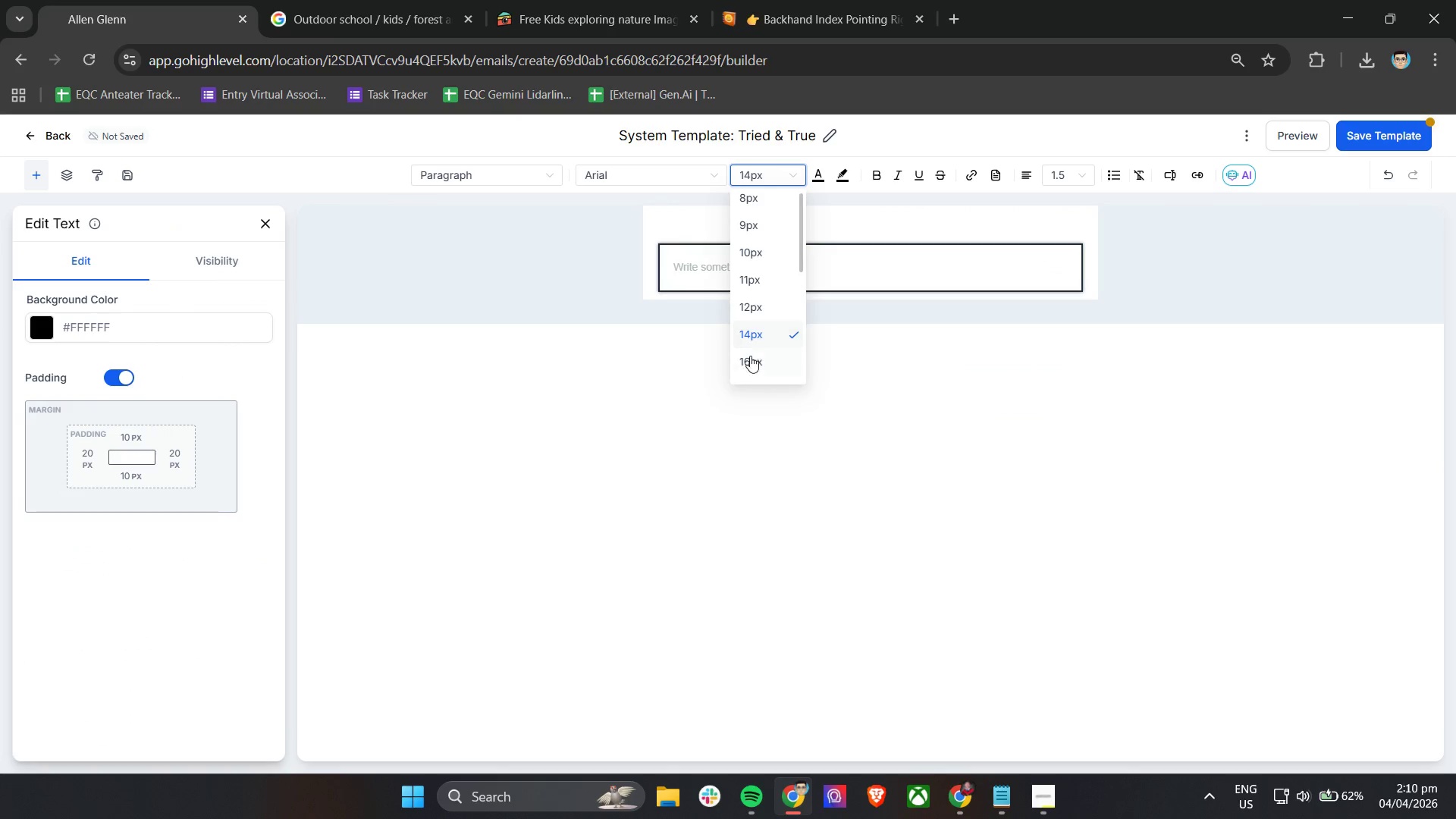 
left_click([750, 357])
 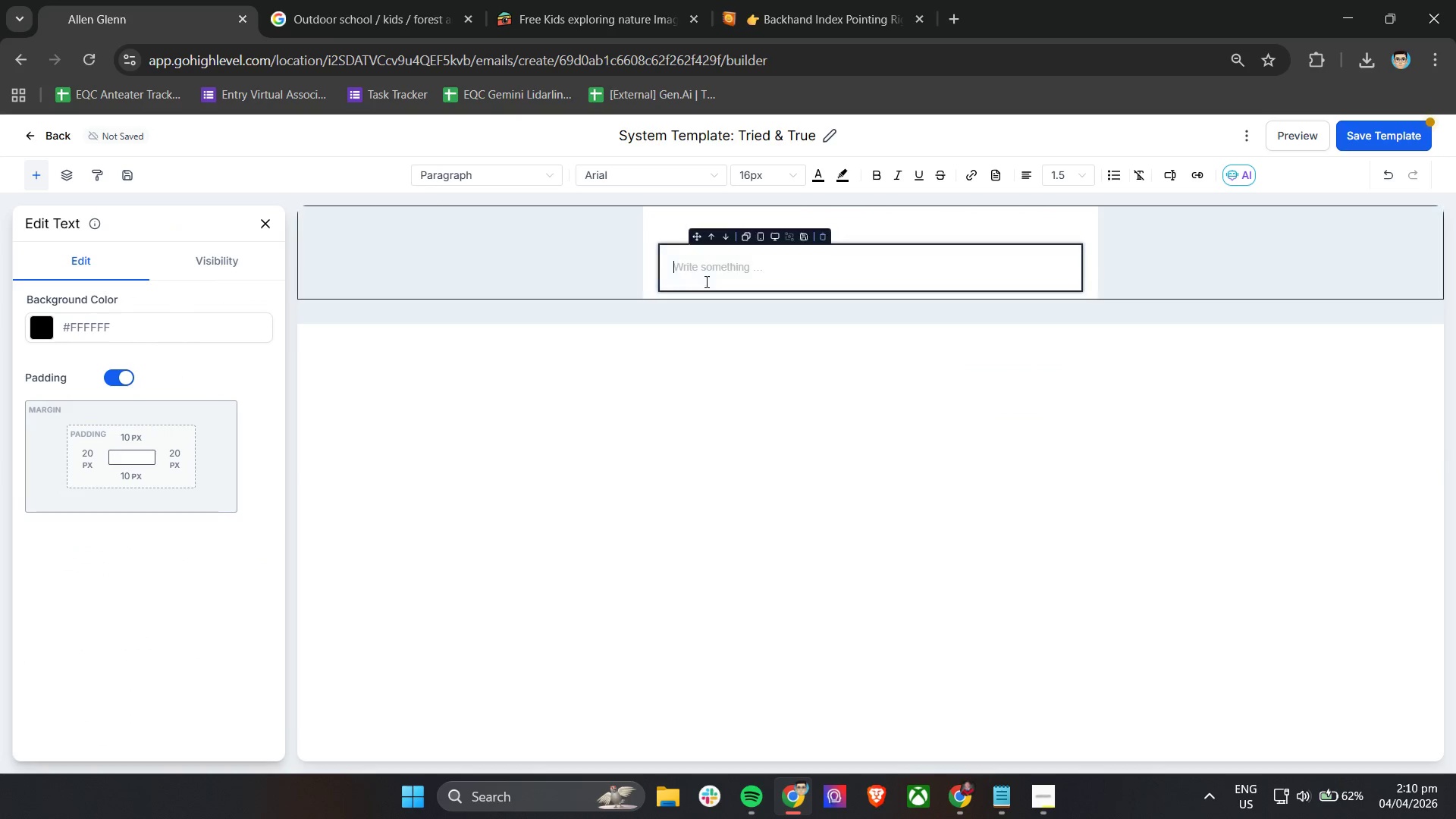 
left_click([701, 271])
 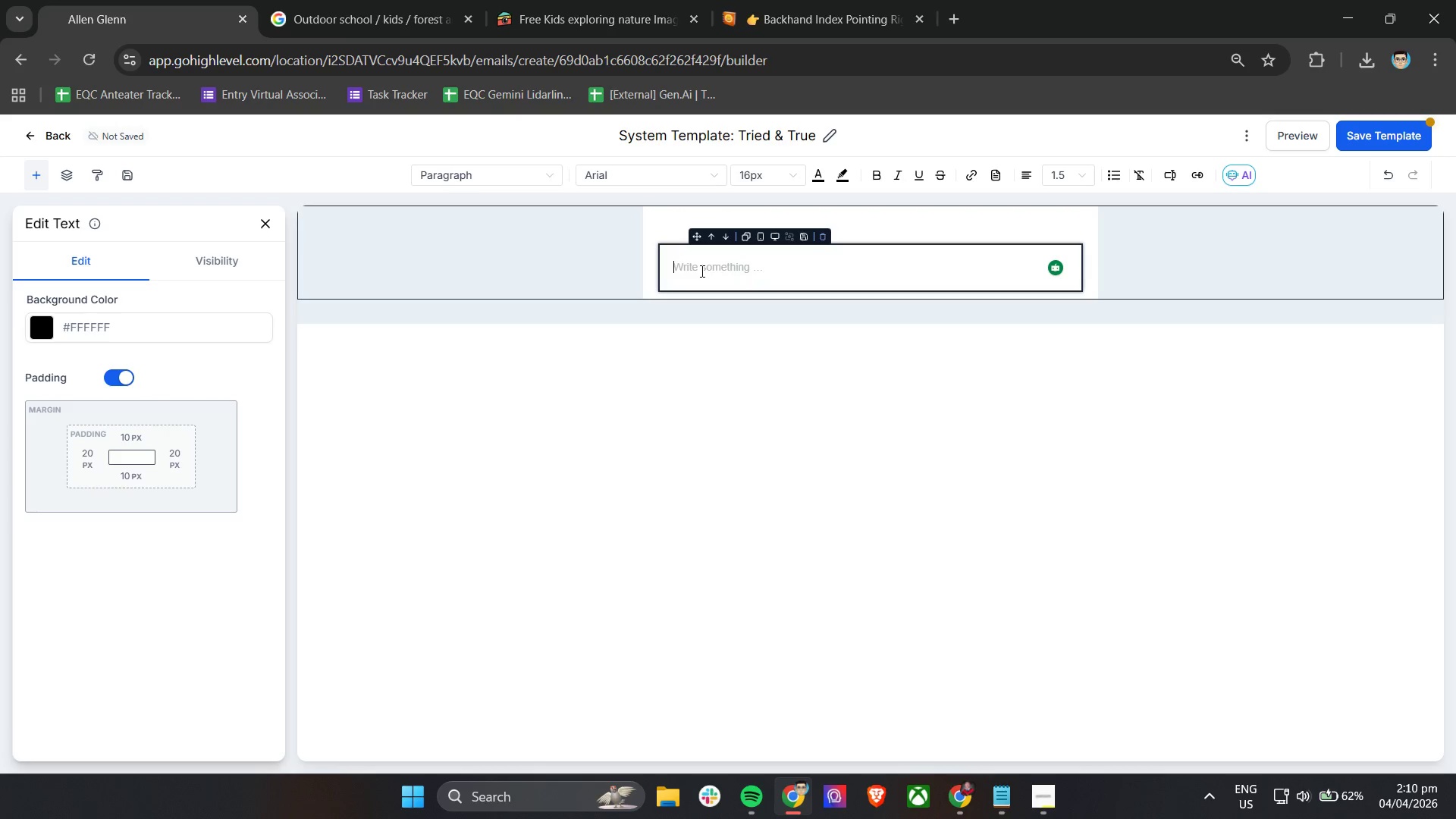 
type(Hi )
 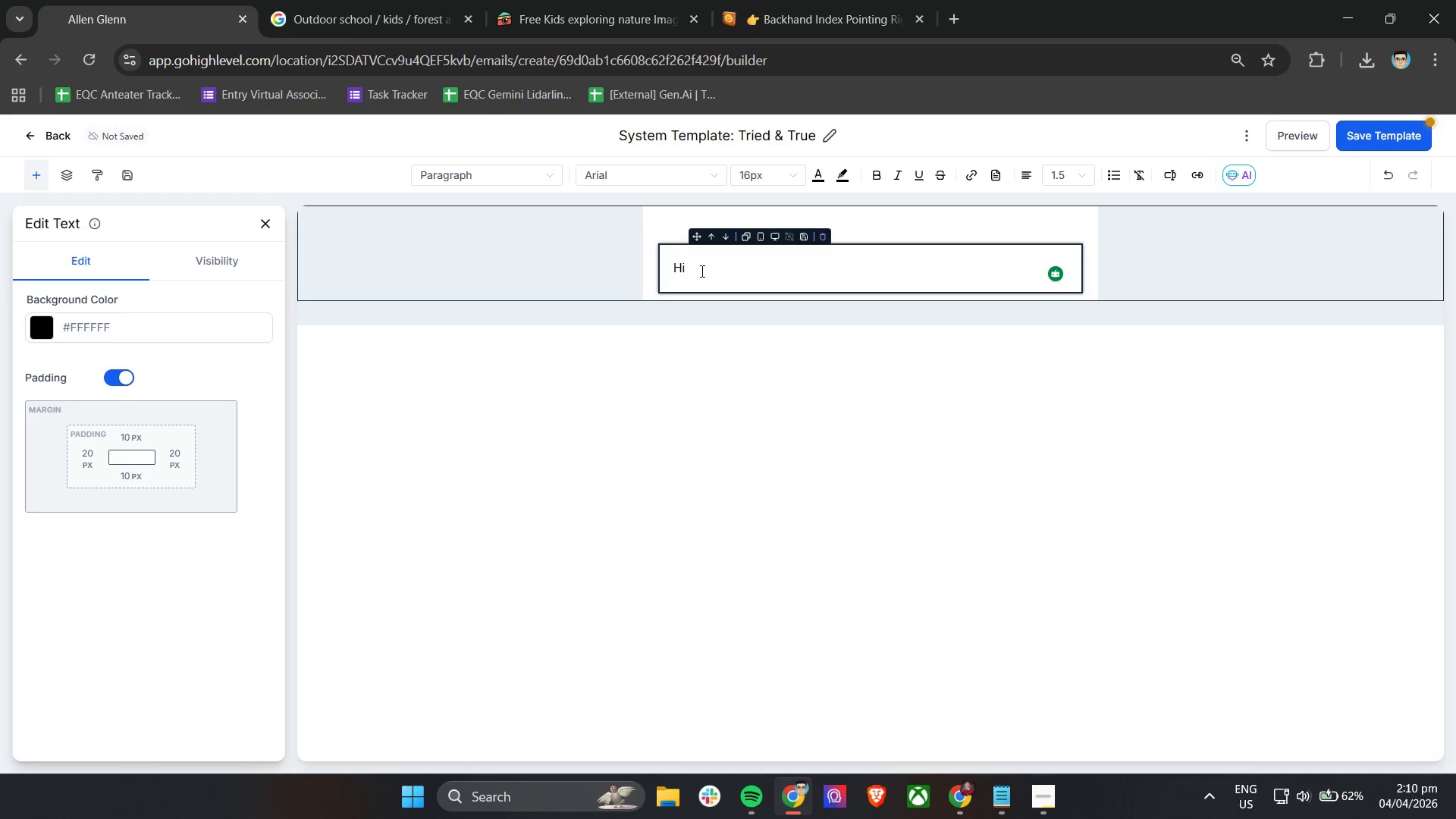 
mouse_move([996, 176])
 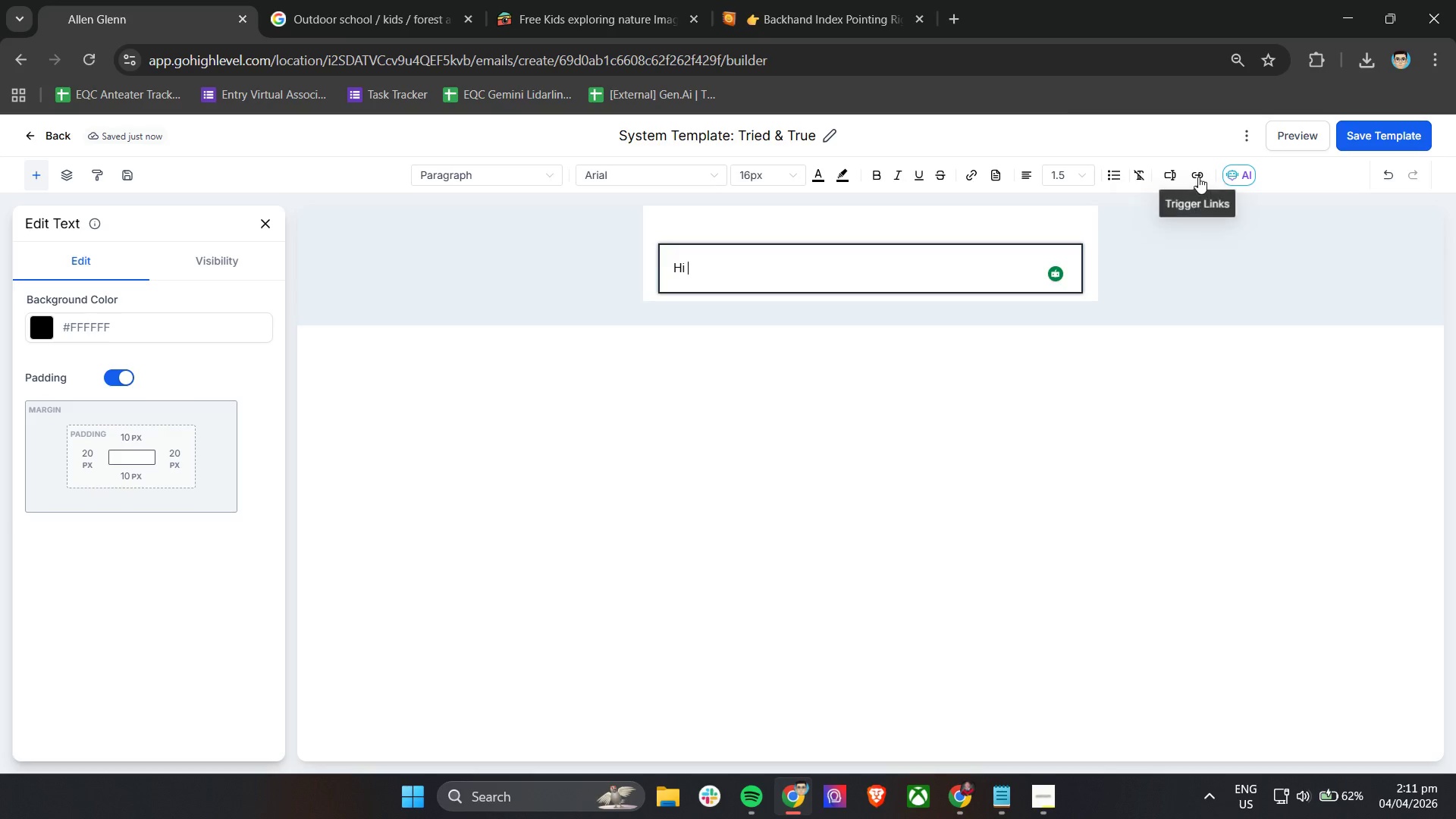 
left_click([1173, 178])
 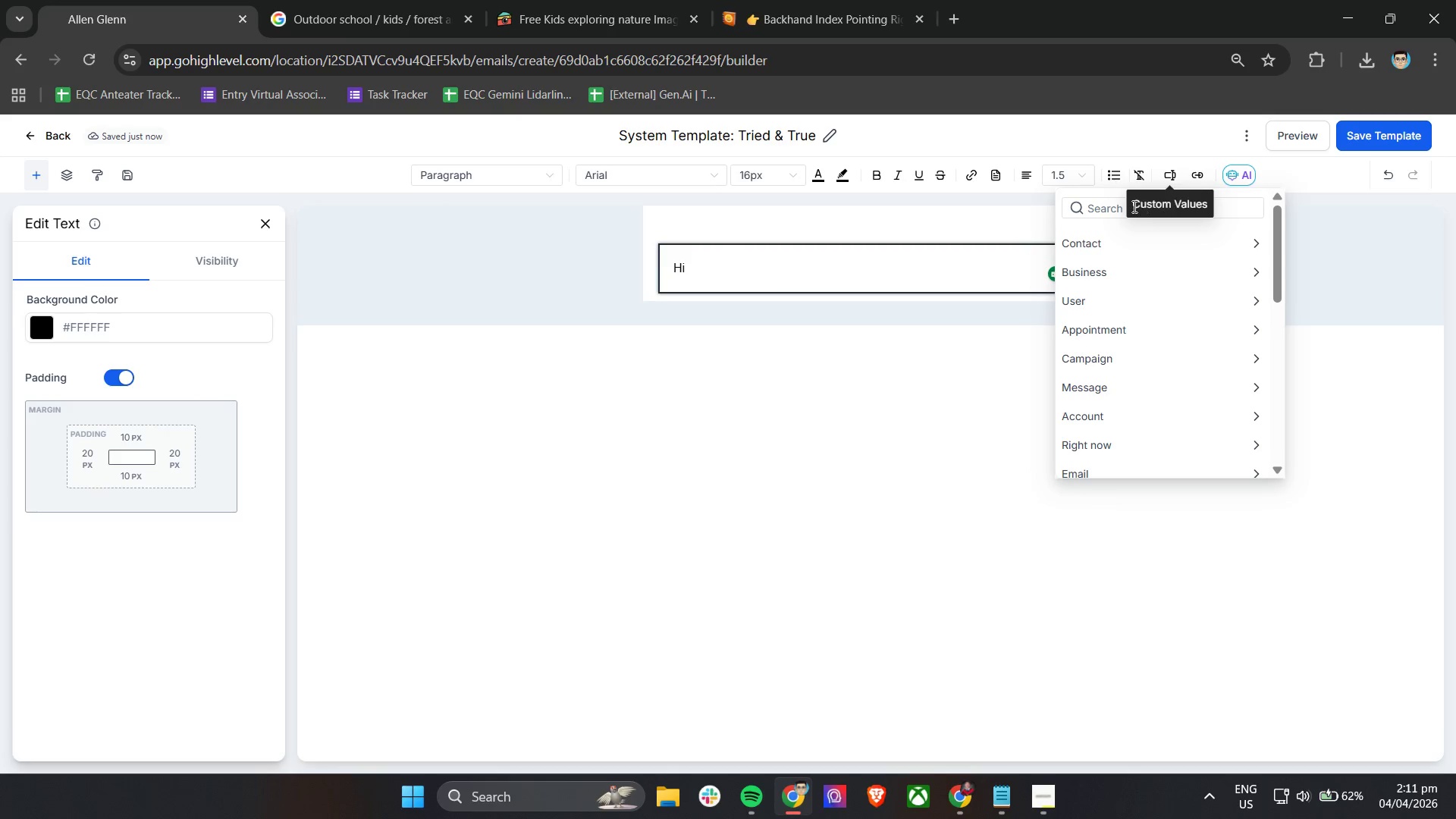 
left_click([1109, 242])
 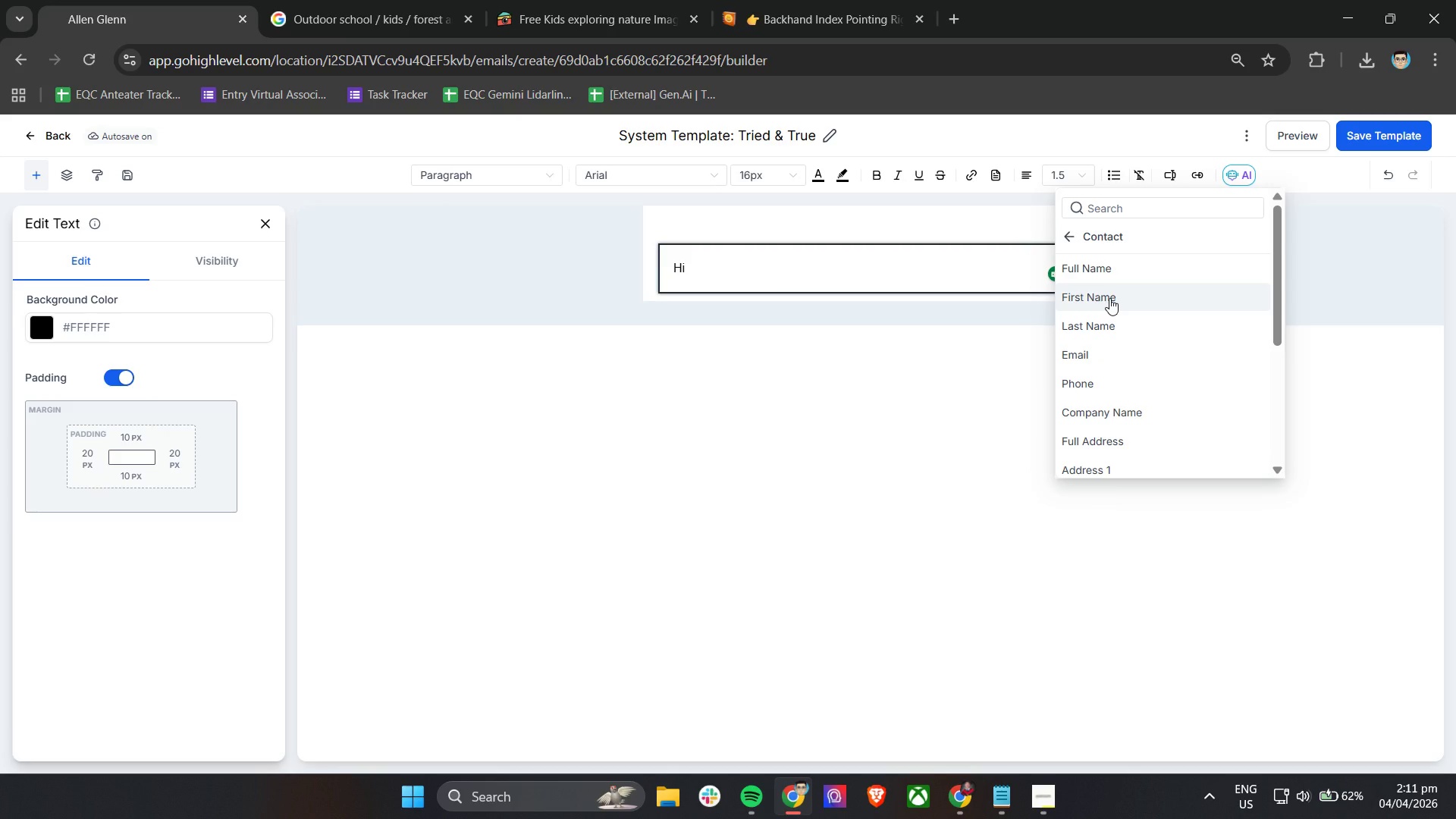 
left_click([1109, 298])
 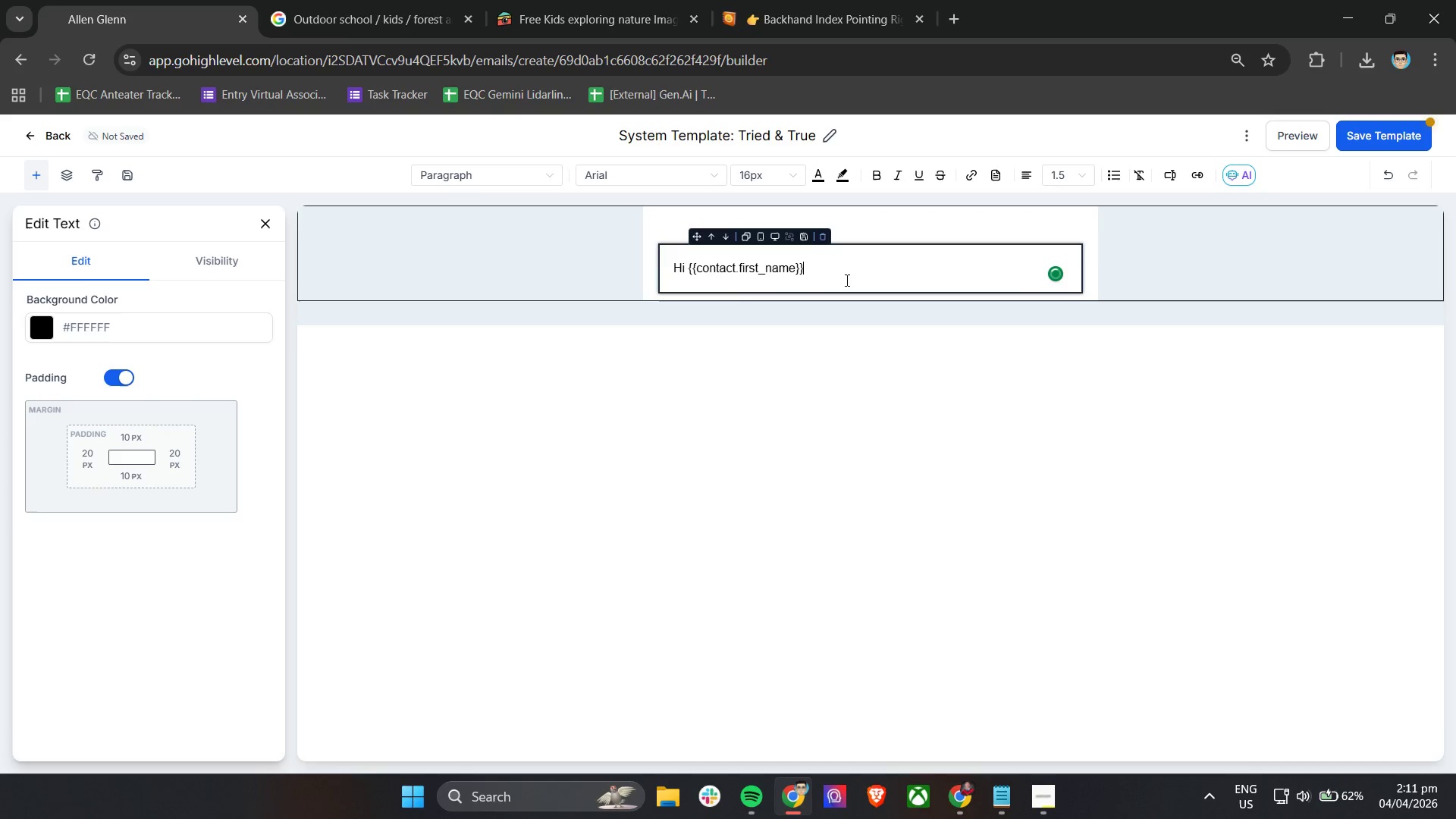 
key(Comma)
 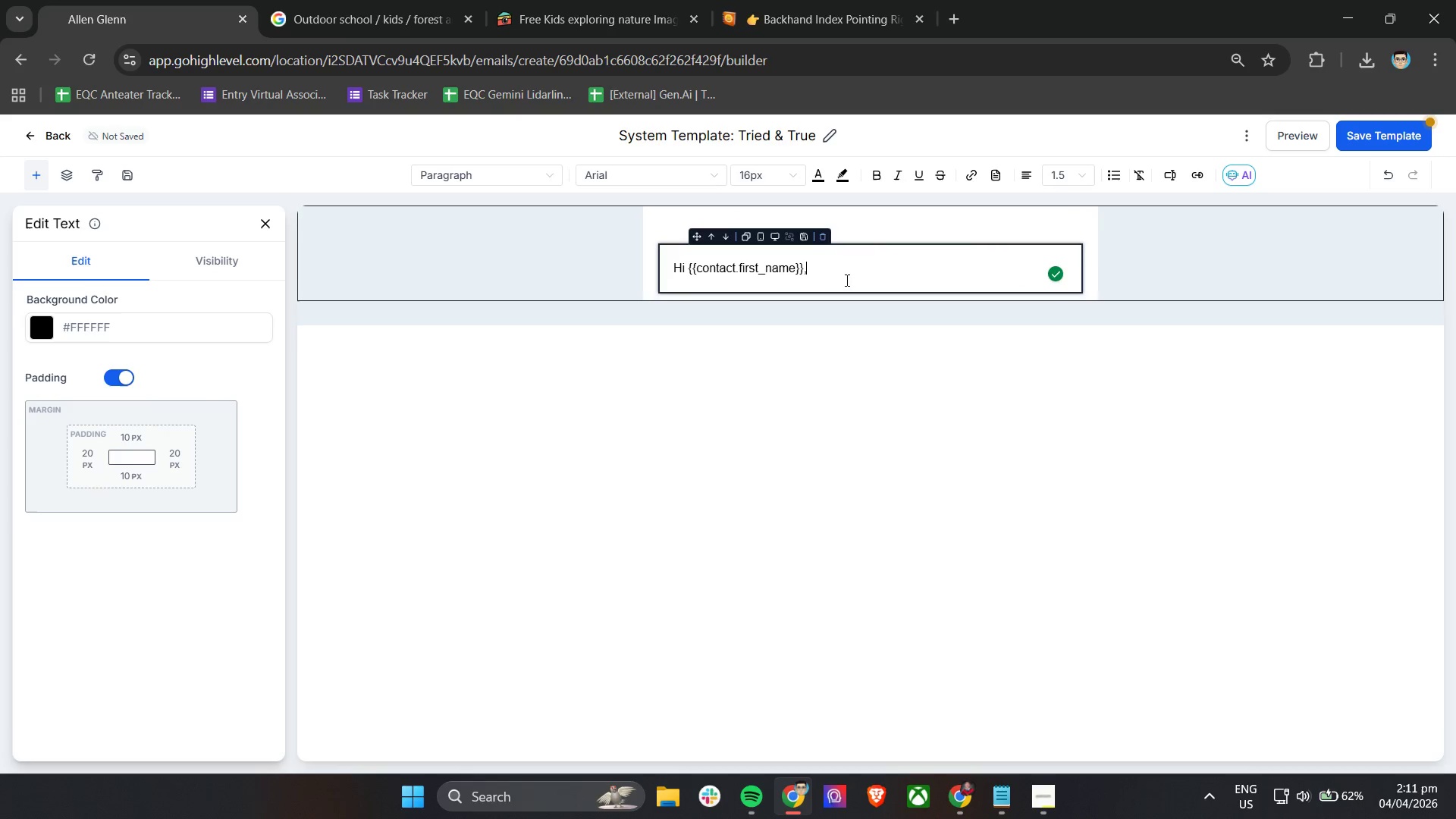 
key(Enter)
 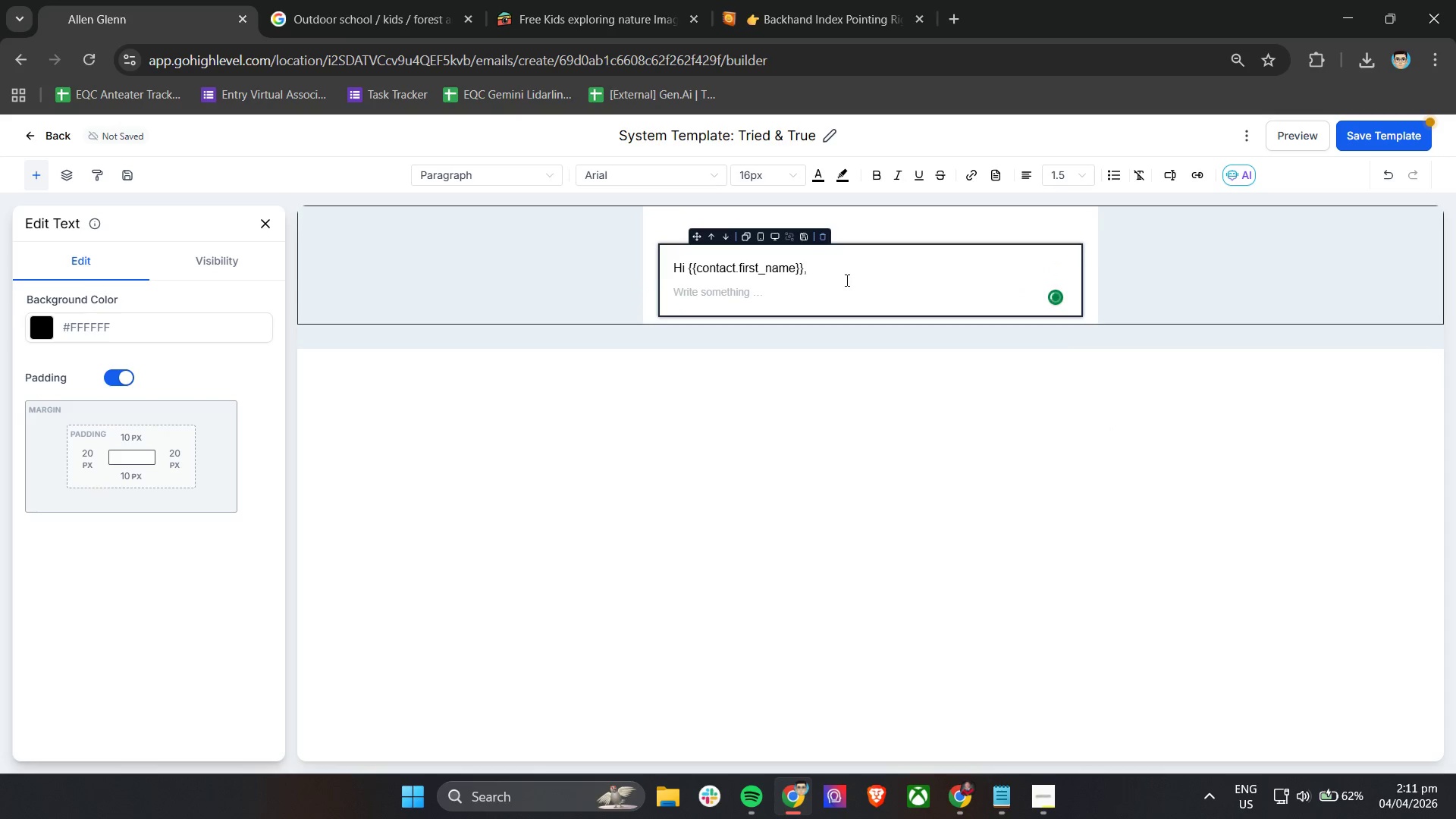 
key(Enter)
 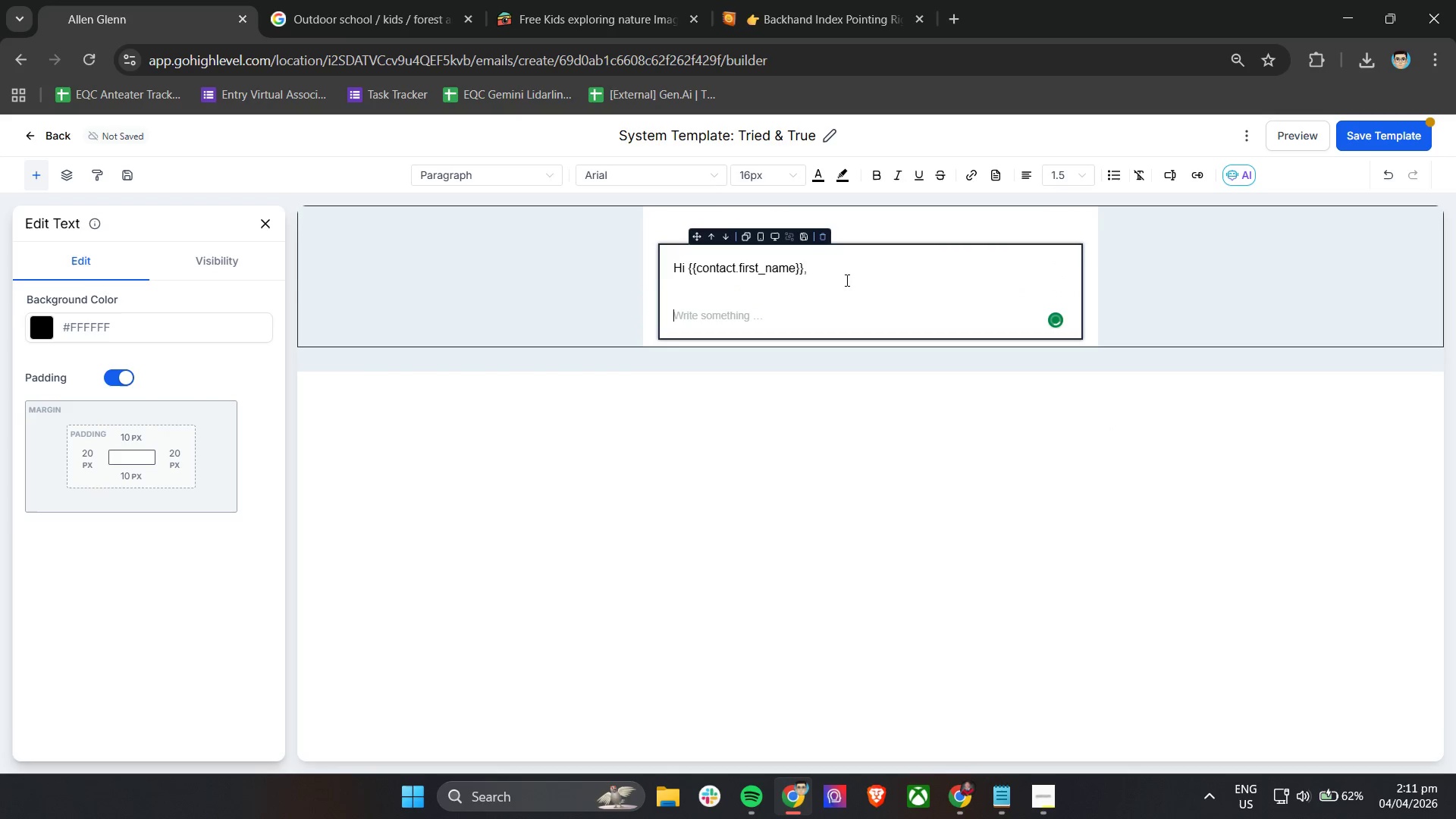 
type(i )
key(Backspace)
key(Backspace)
key(Backspace)
type(SAd)
key(Backspace)
key(Backspace)
key(Backspace)
 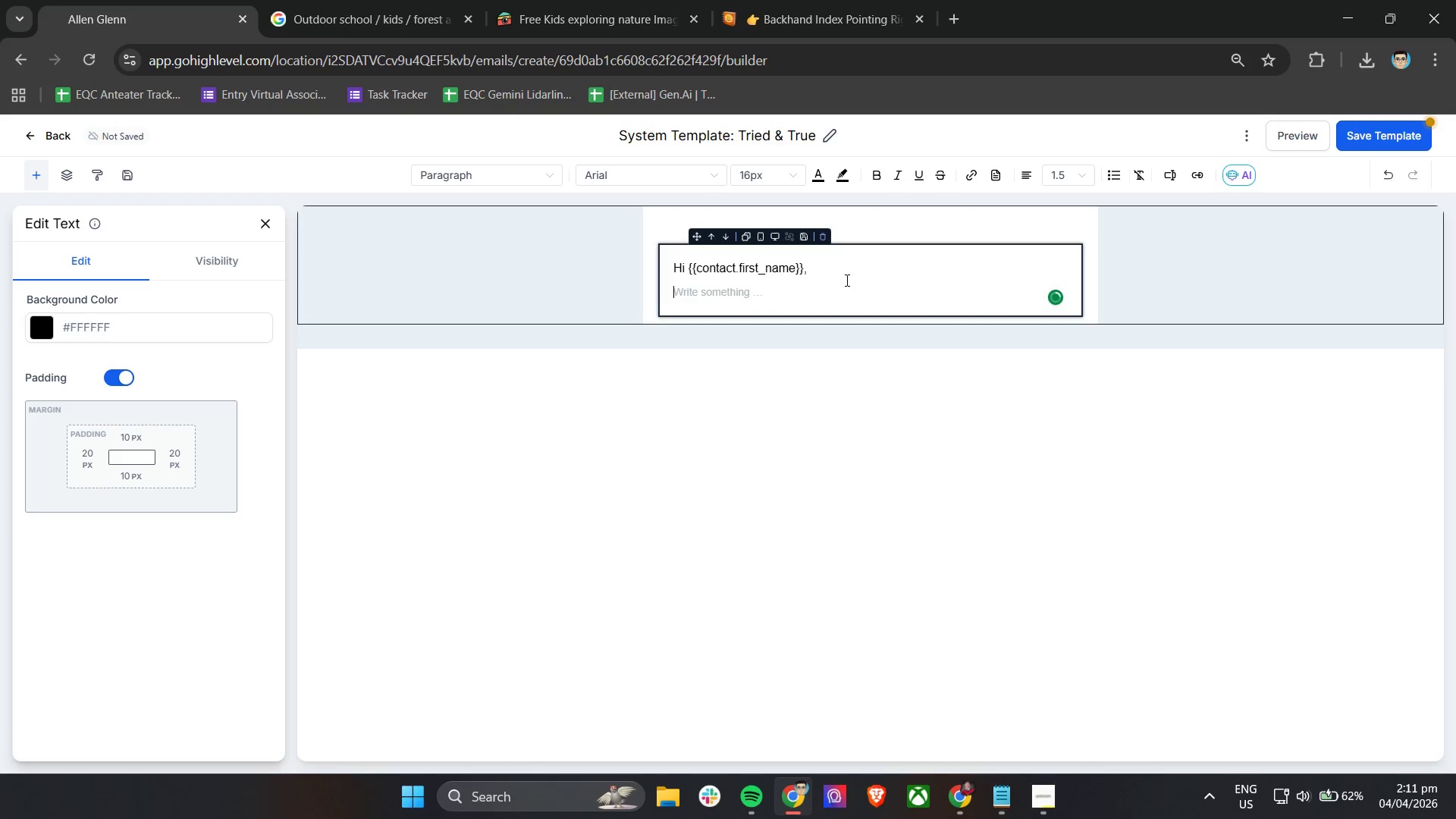 
key(Enter)
 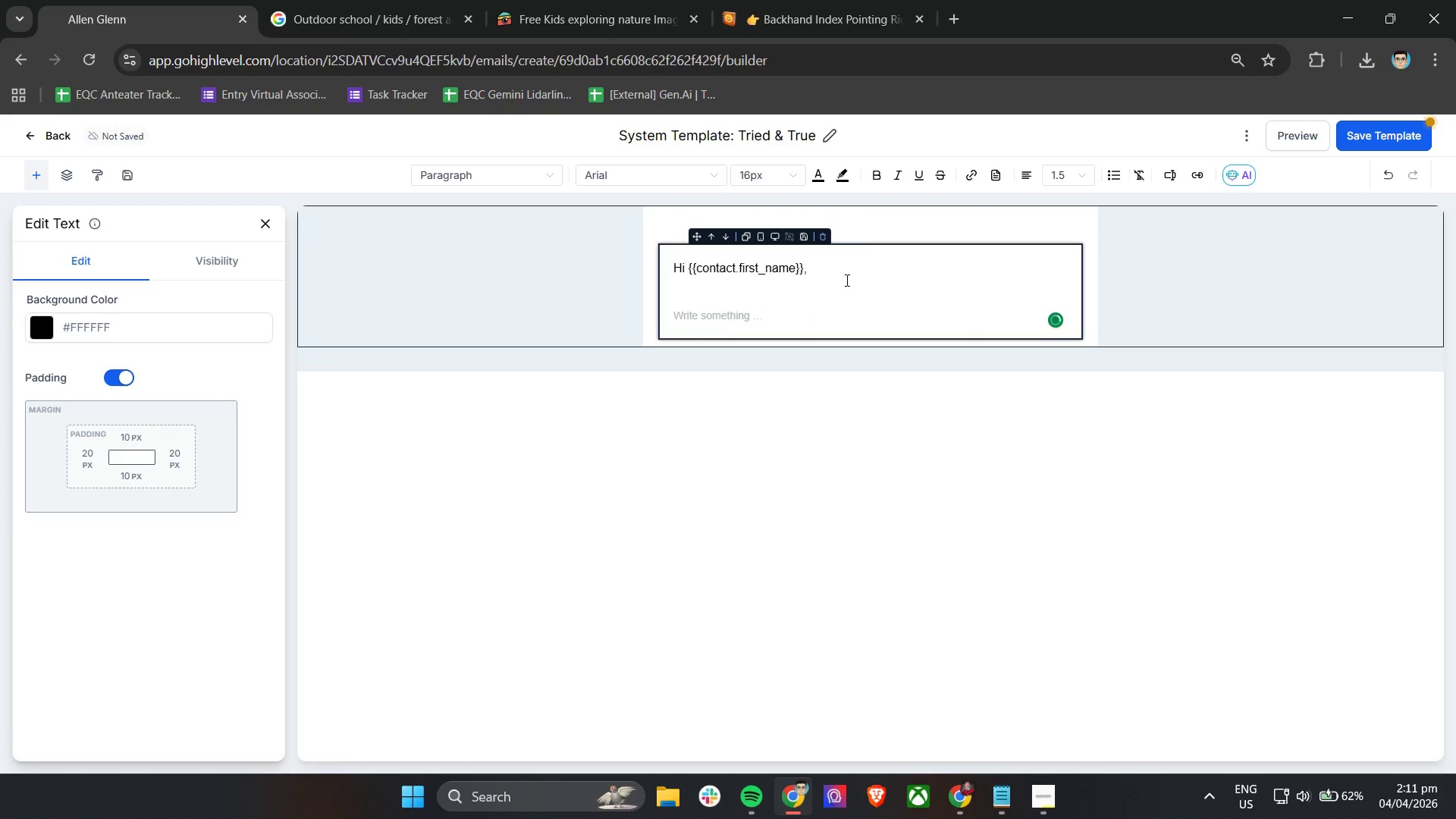 
type(I wanted )
 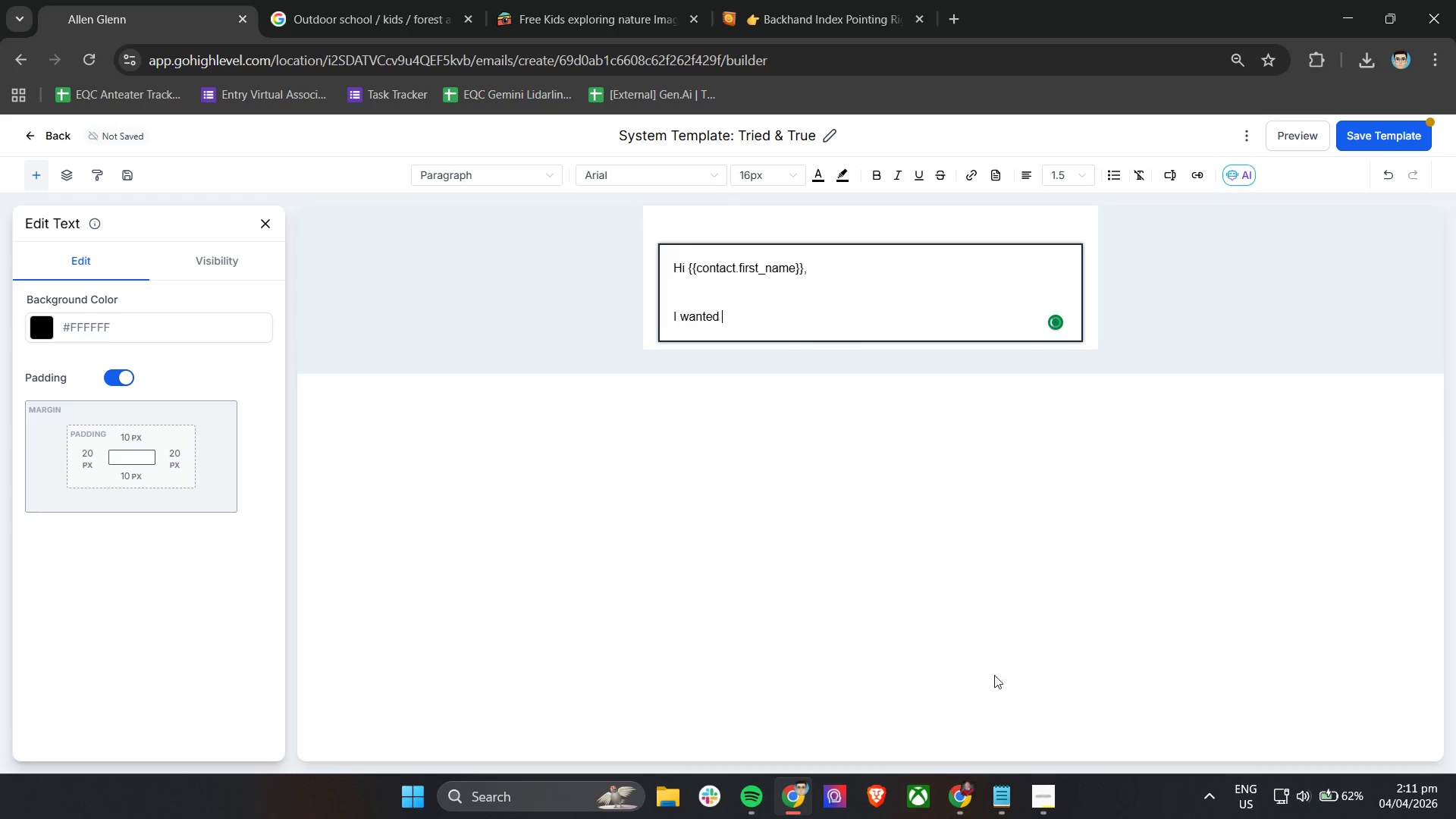 
left_click([1035, 786])